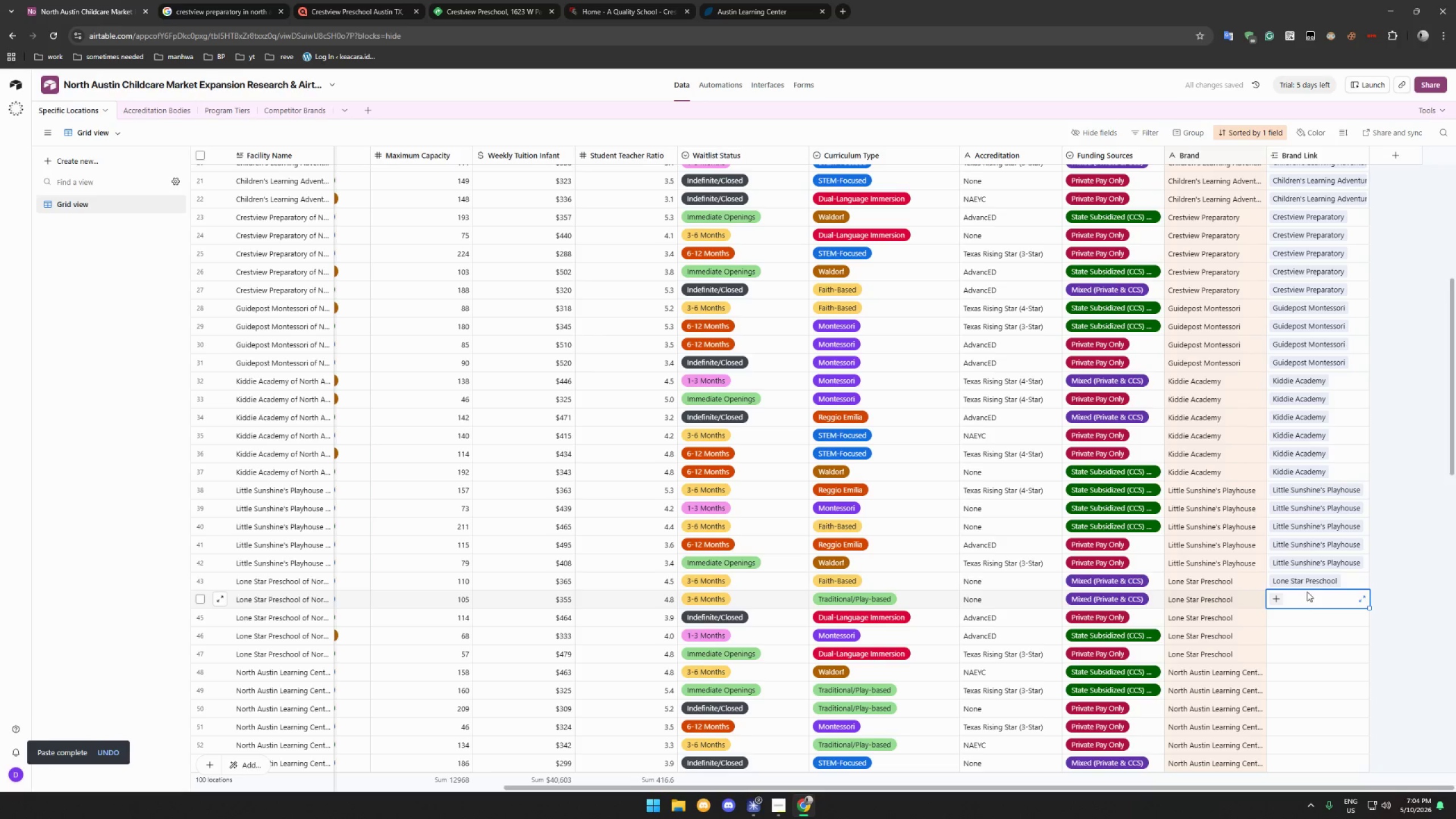 
double_click([1309, 581])
 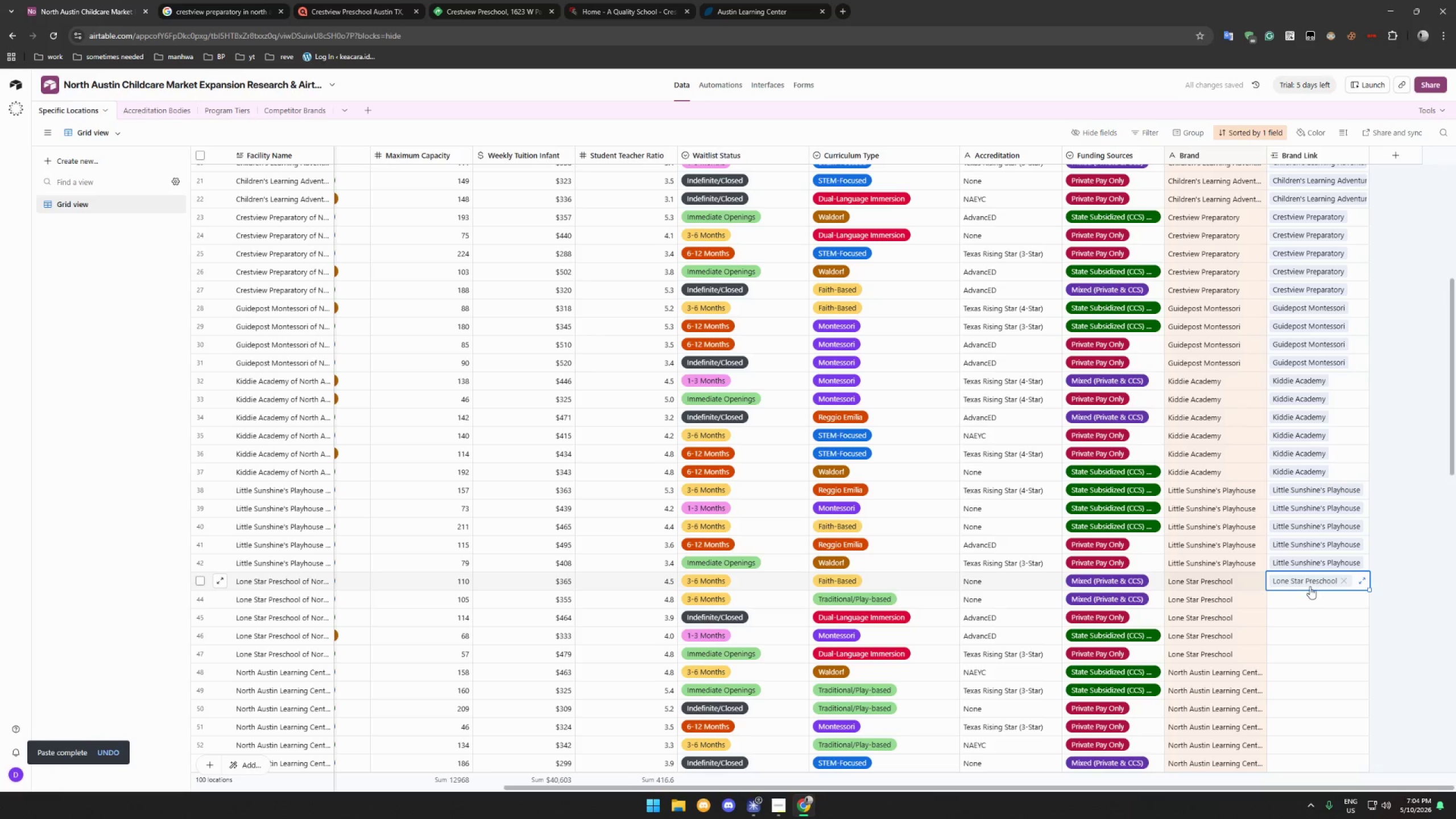 
key(Control+ControlLeft)
 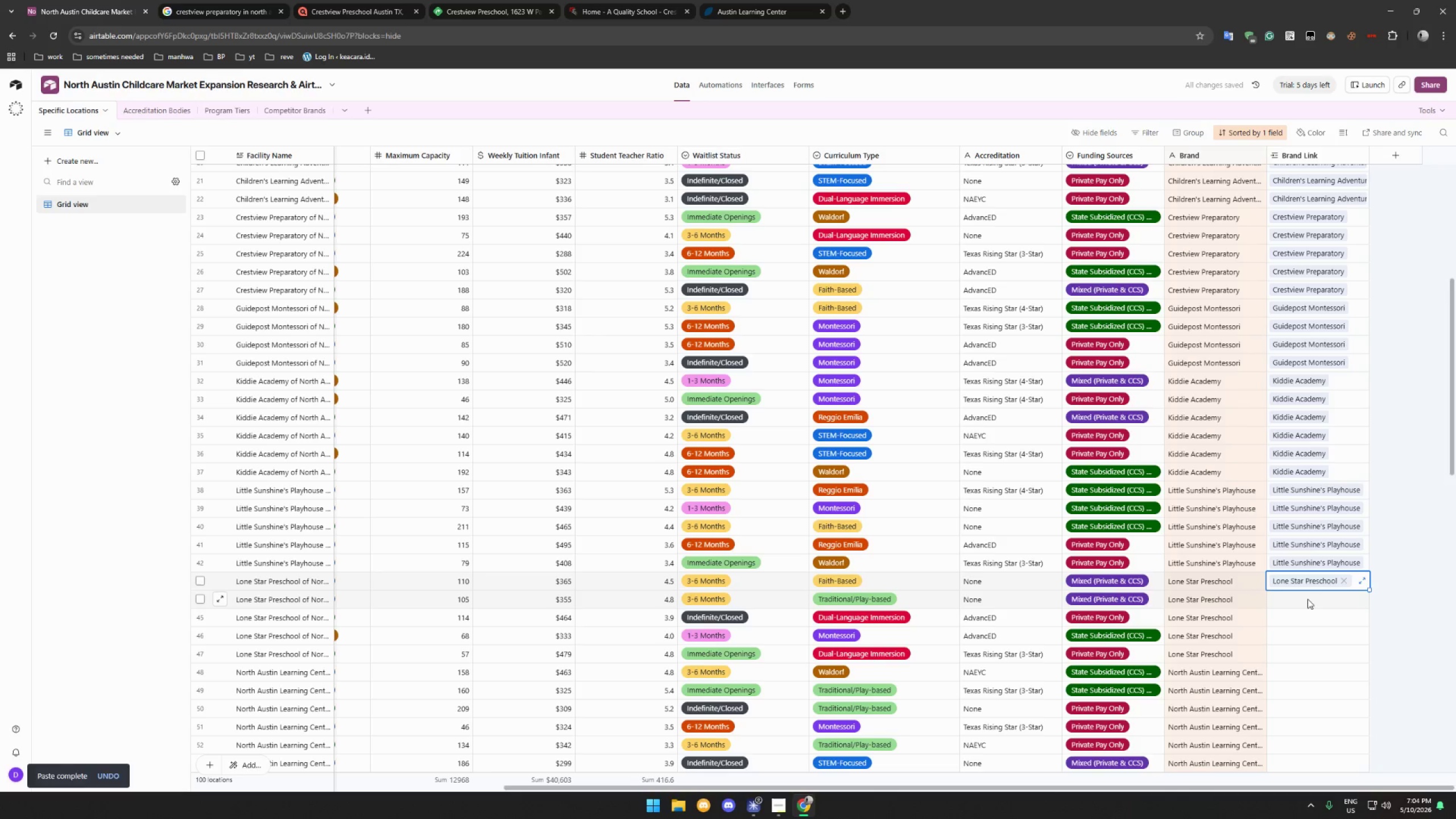 
key(Control+C)
 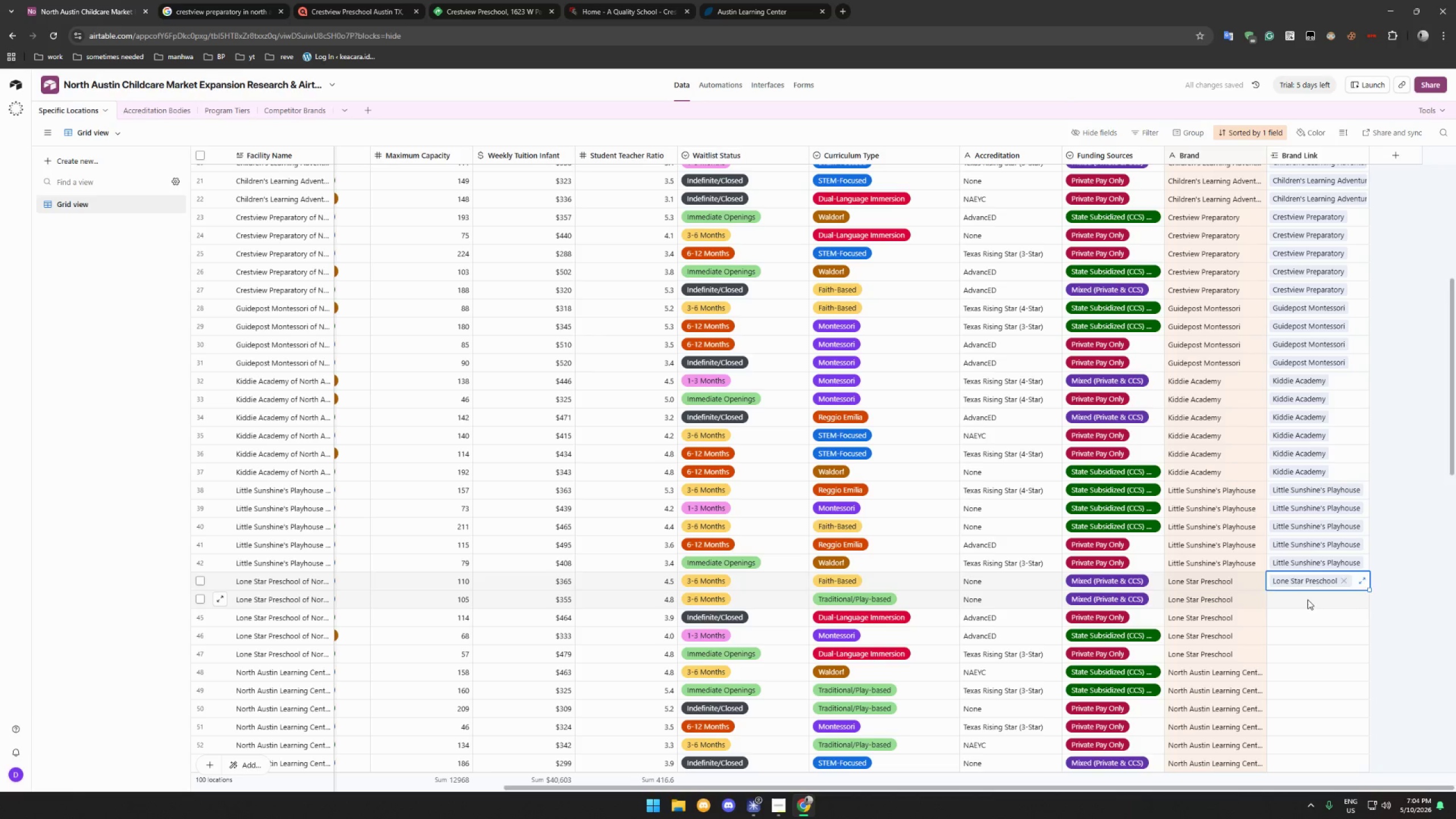 
triple_click([1308, 599])
 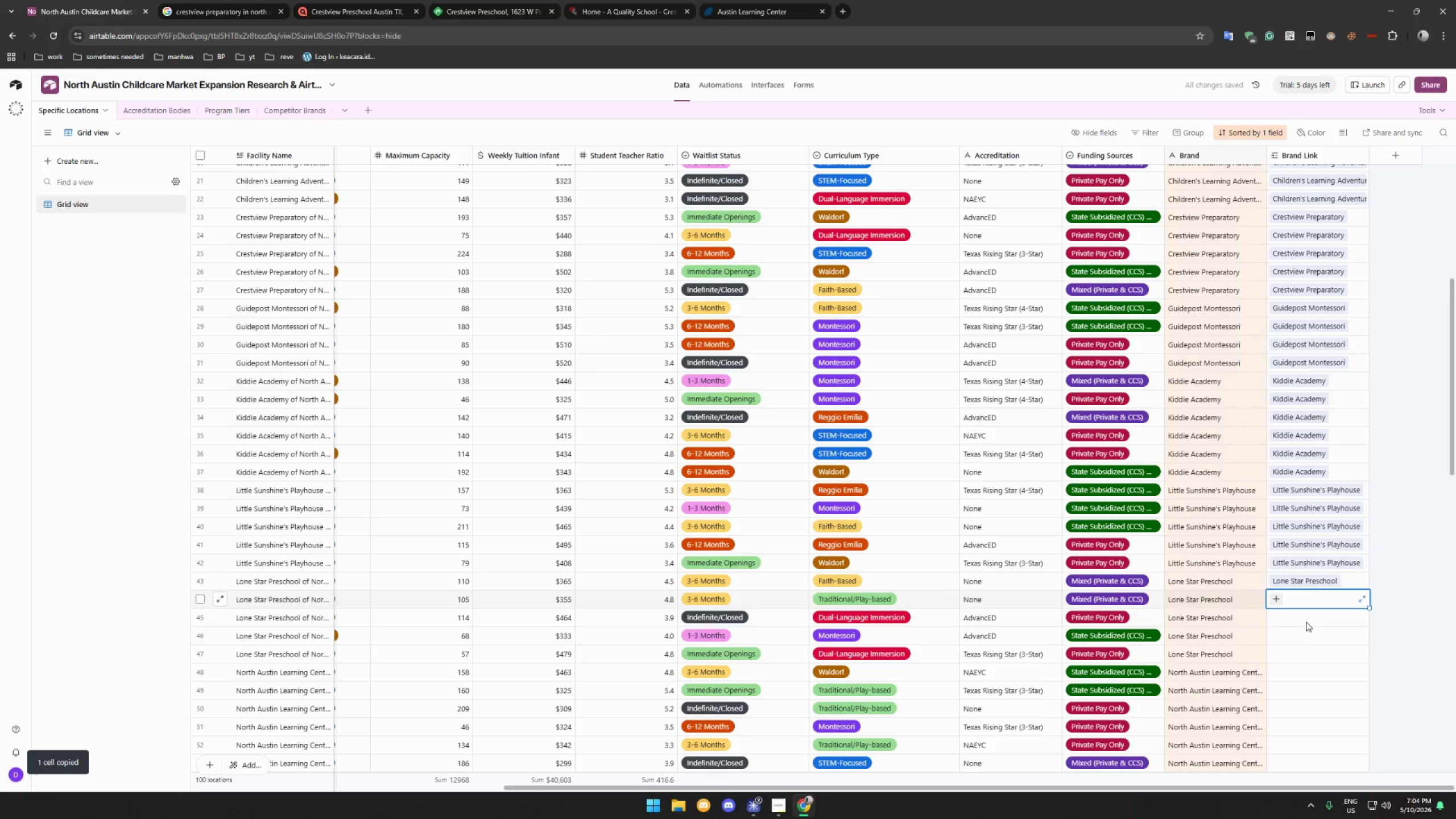 
hold_key(key=ShiftLeft, duration=0.62)
left_click([1301, 653])
 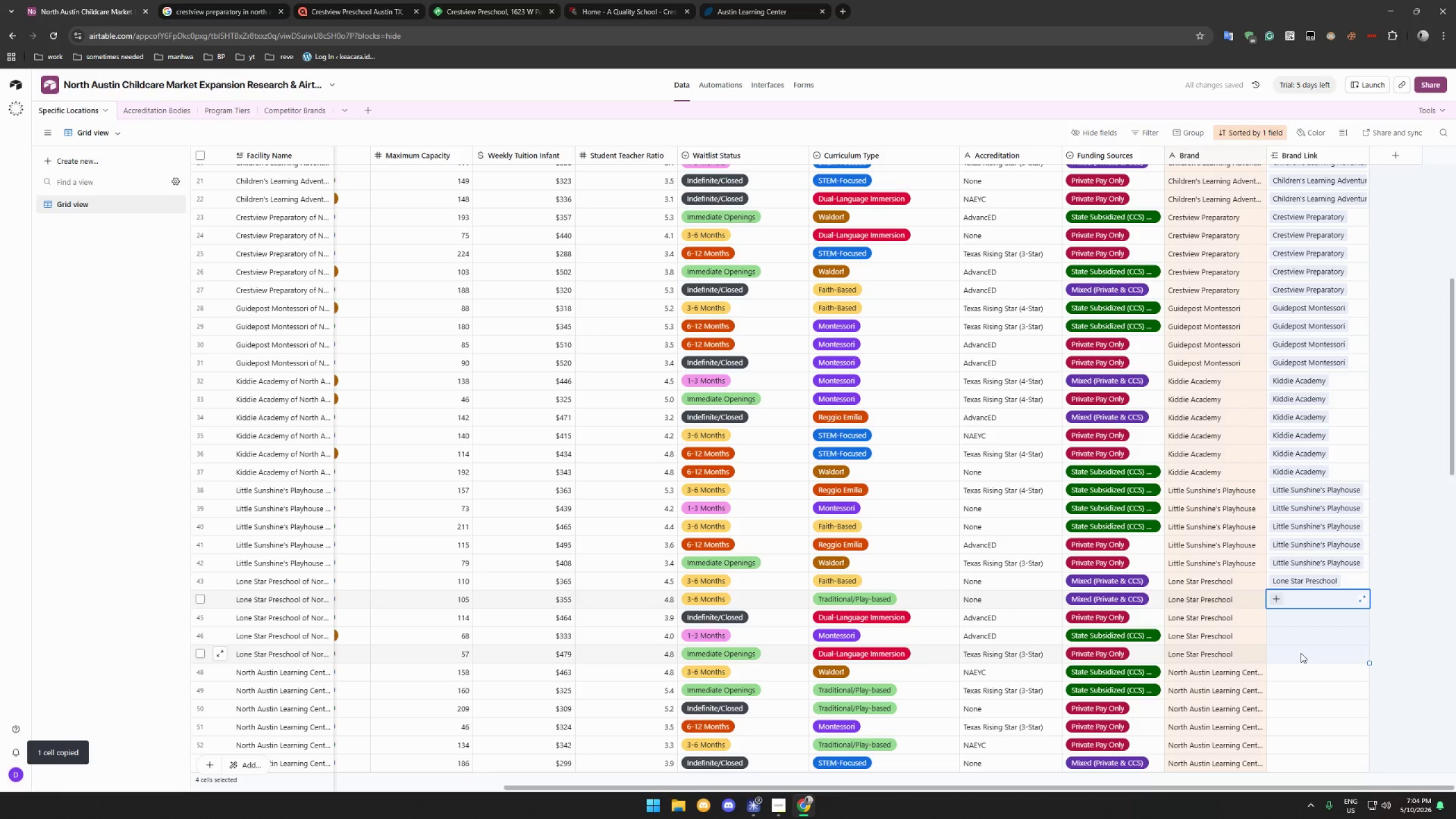 
key(Control+ControlLeft)
 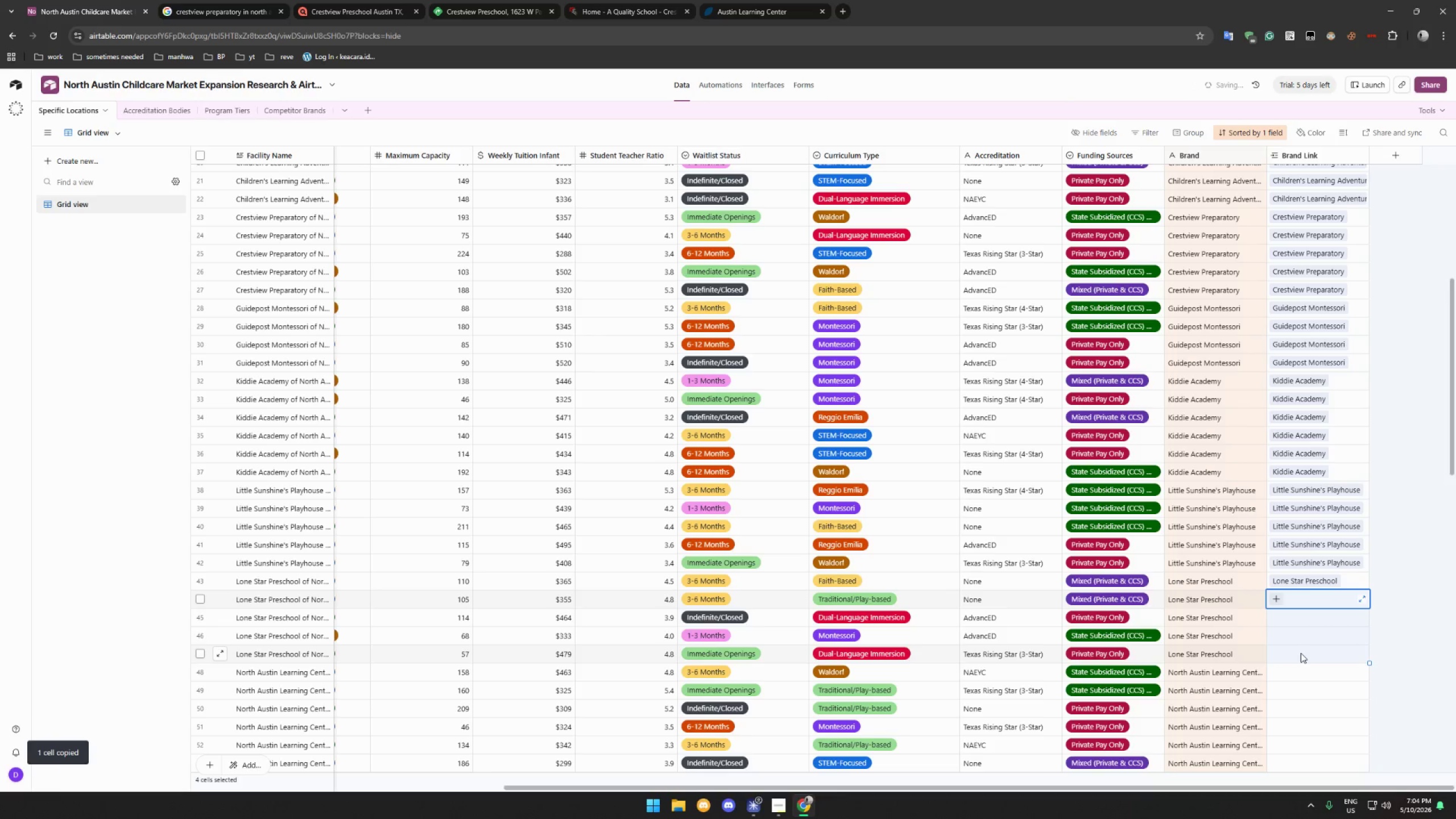 
key(Control+V)
 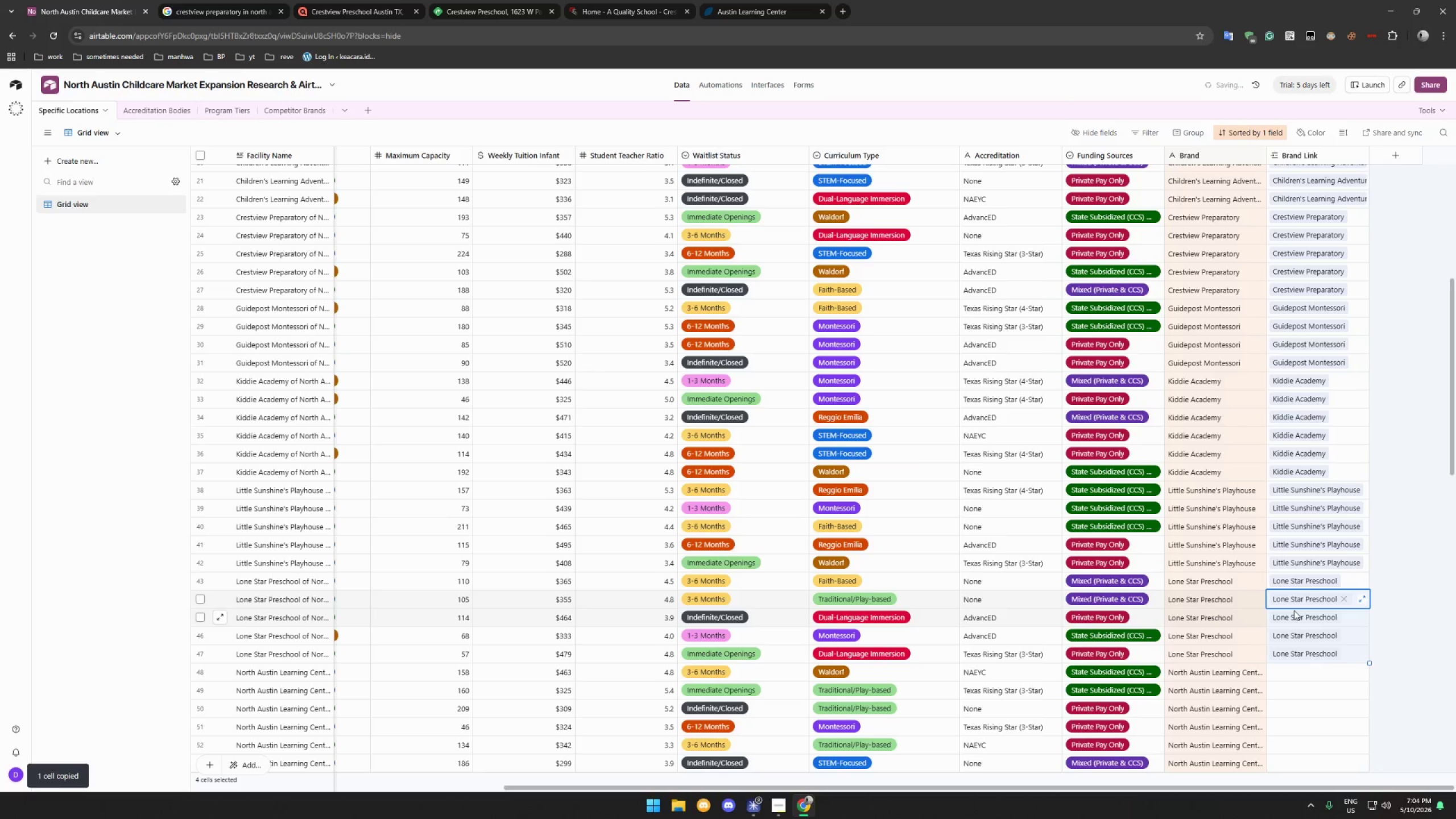 
scroll: coordinate [1295, 603], scroll_direction: down, amount: 13.0
 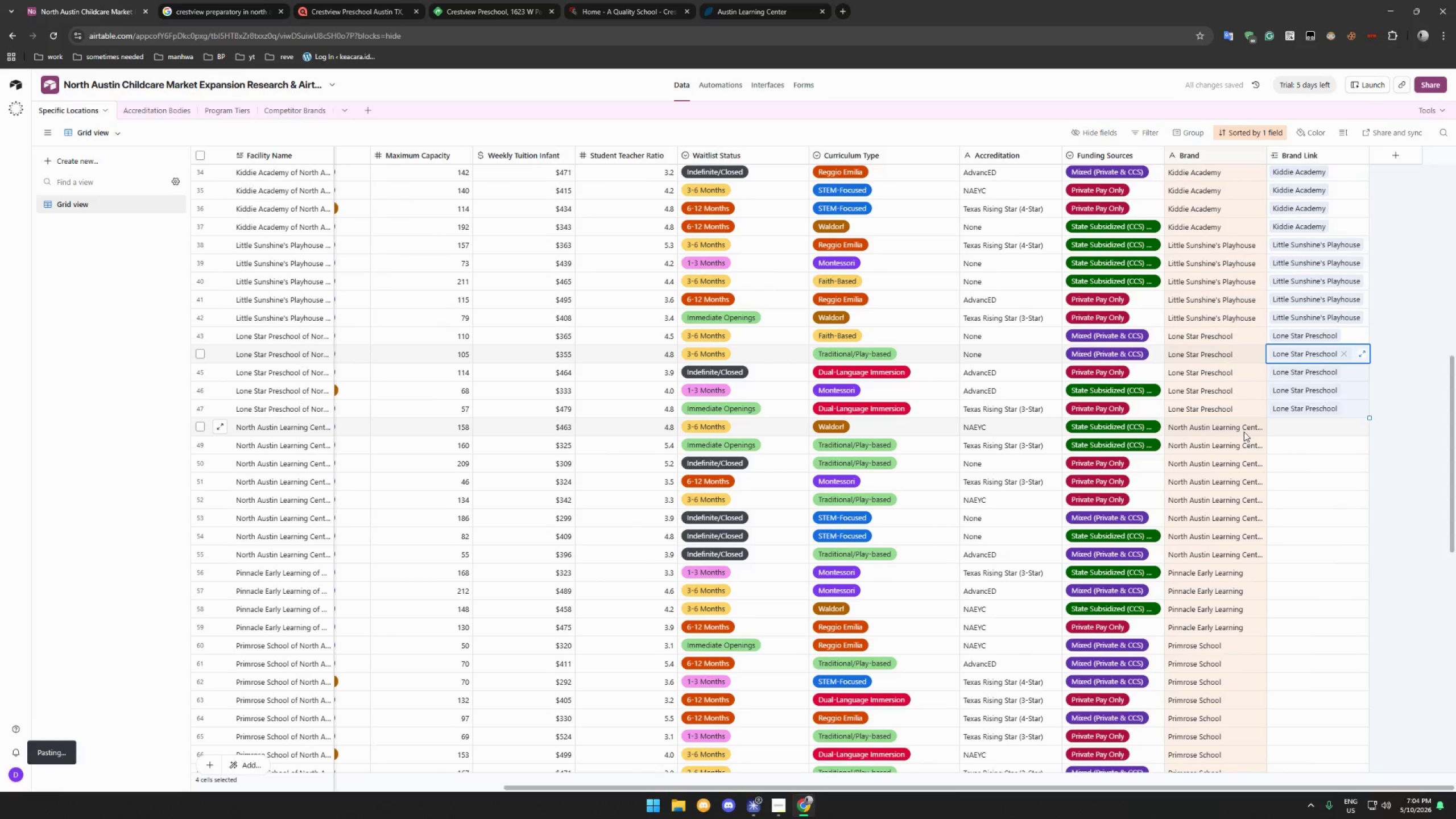 
left_click([1299, 427])
 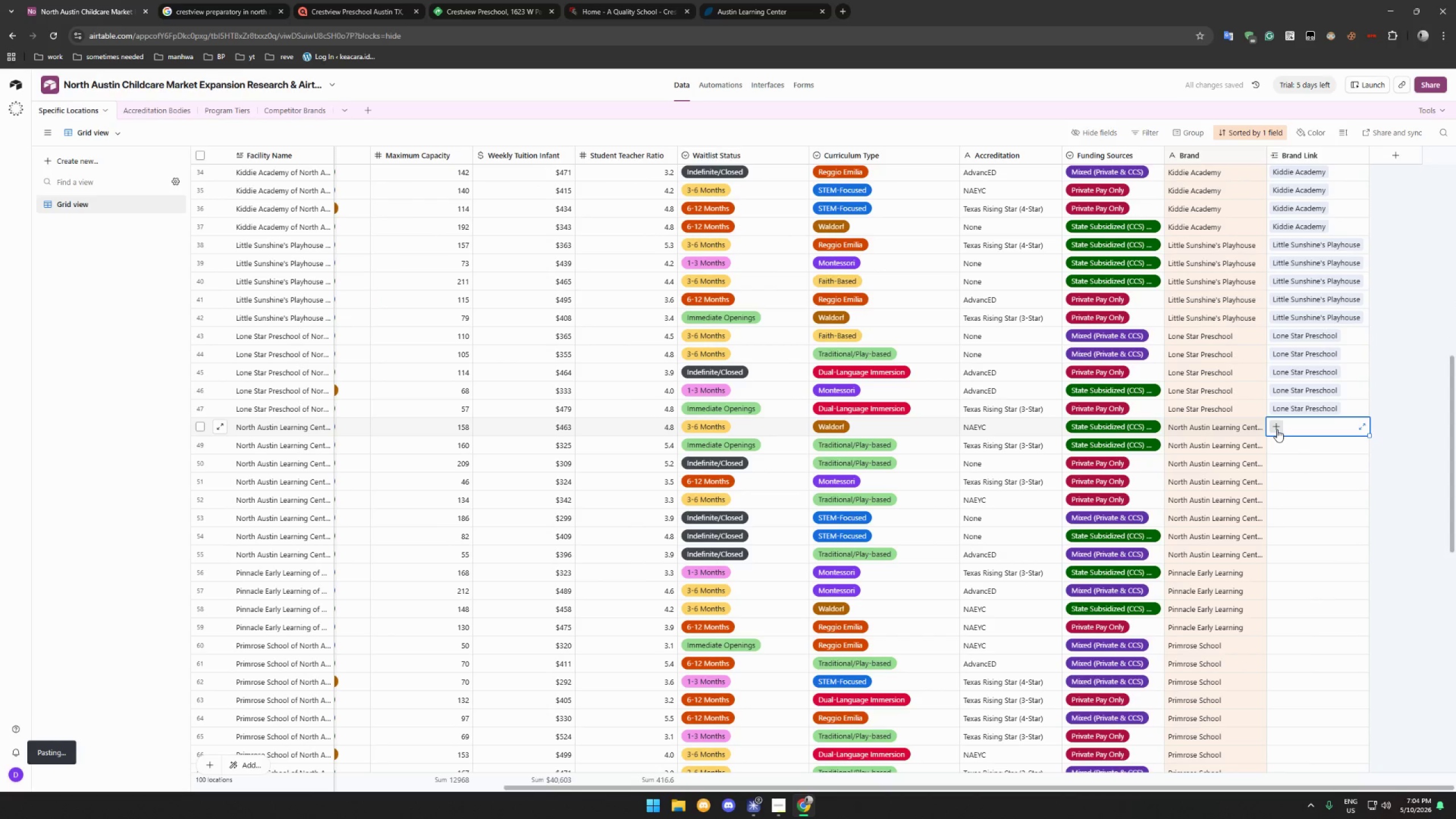 
left_click([1277, 429])
 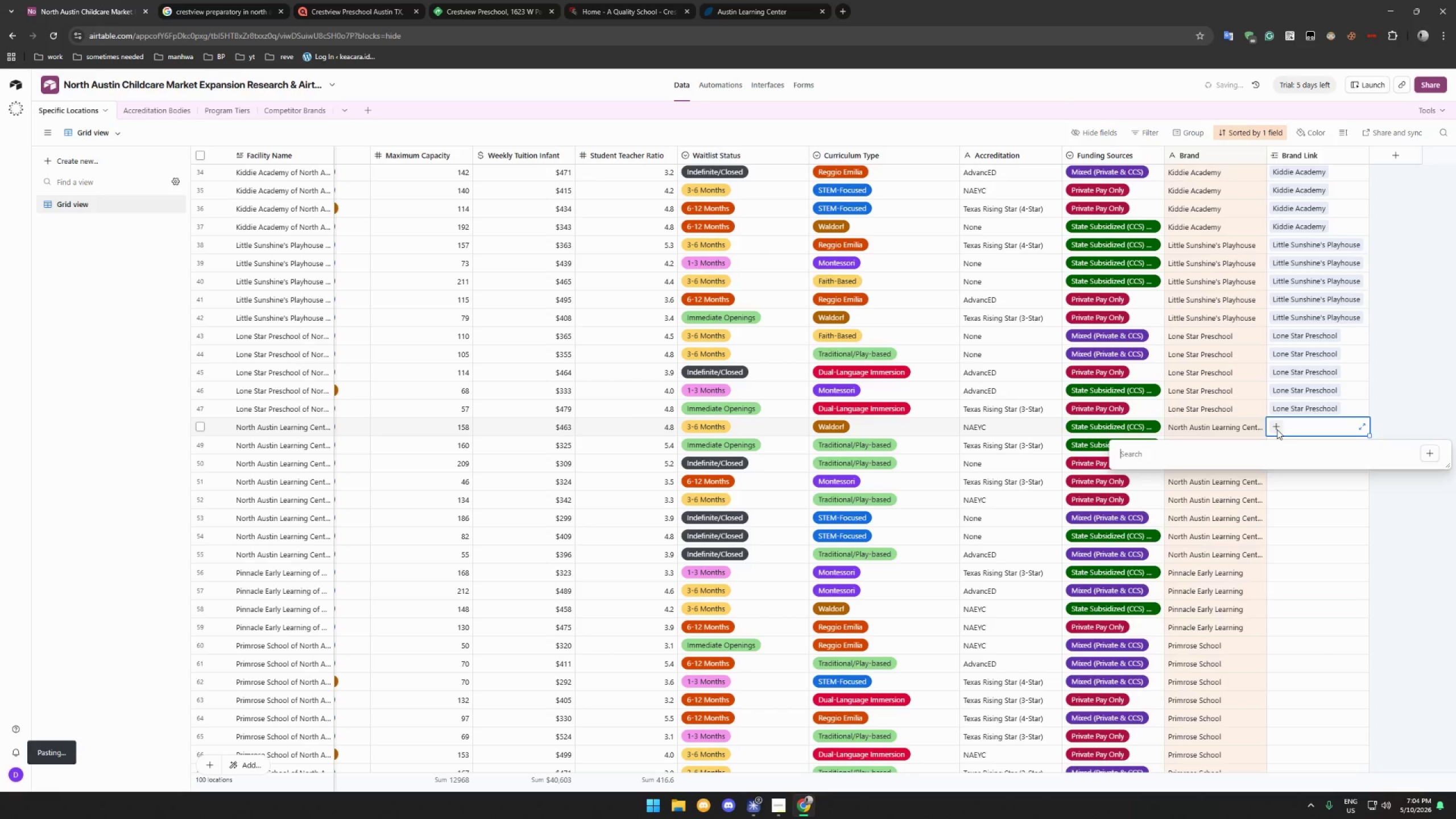 
key(N)
 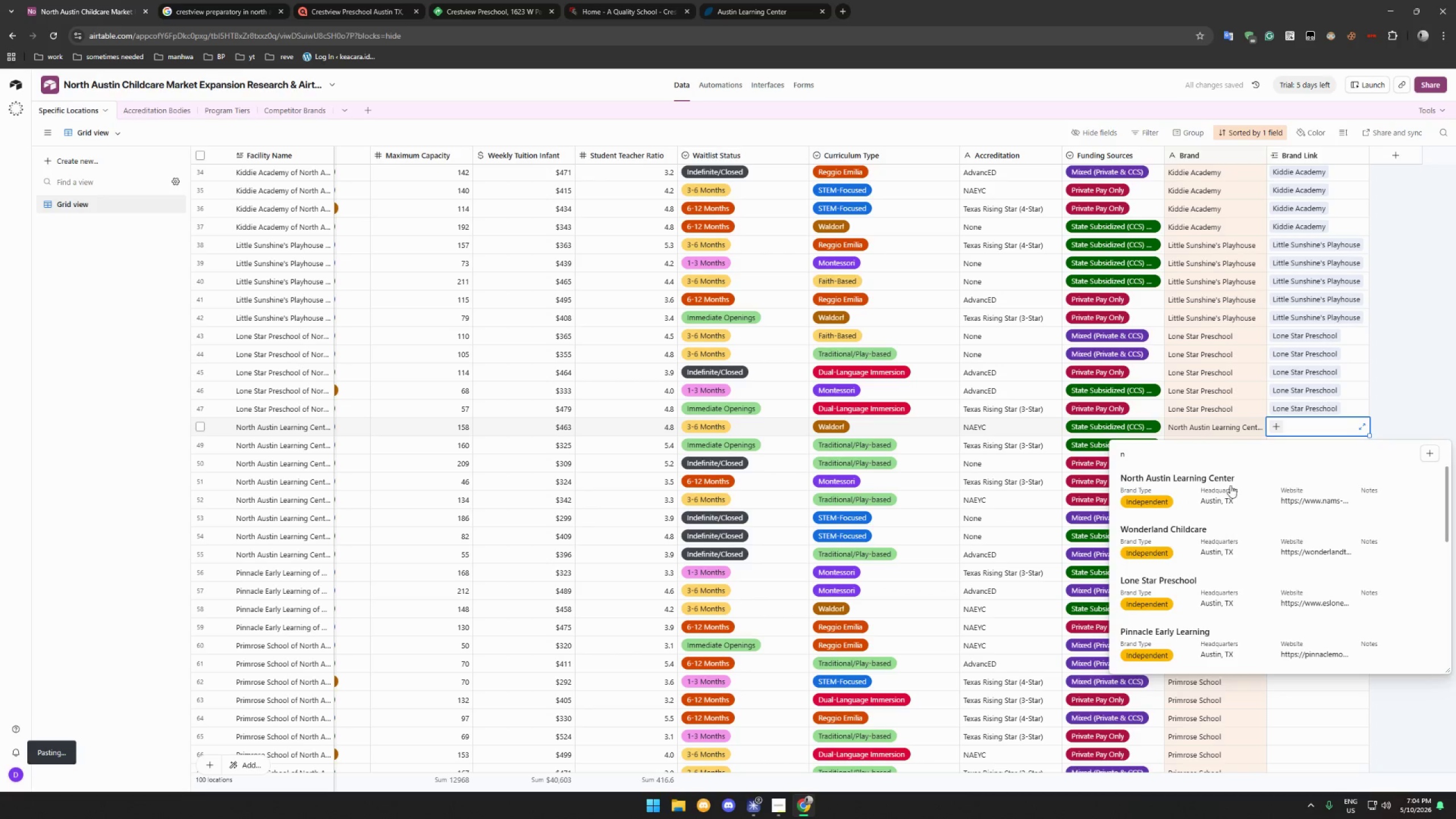 
left_click([1221, 485])
 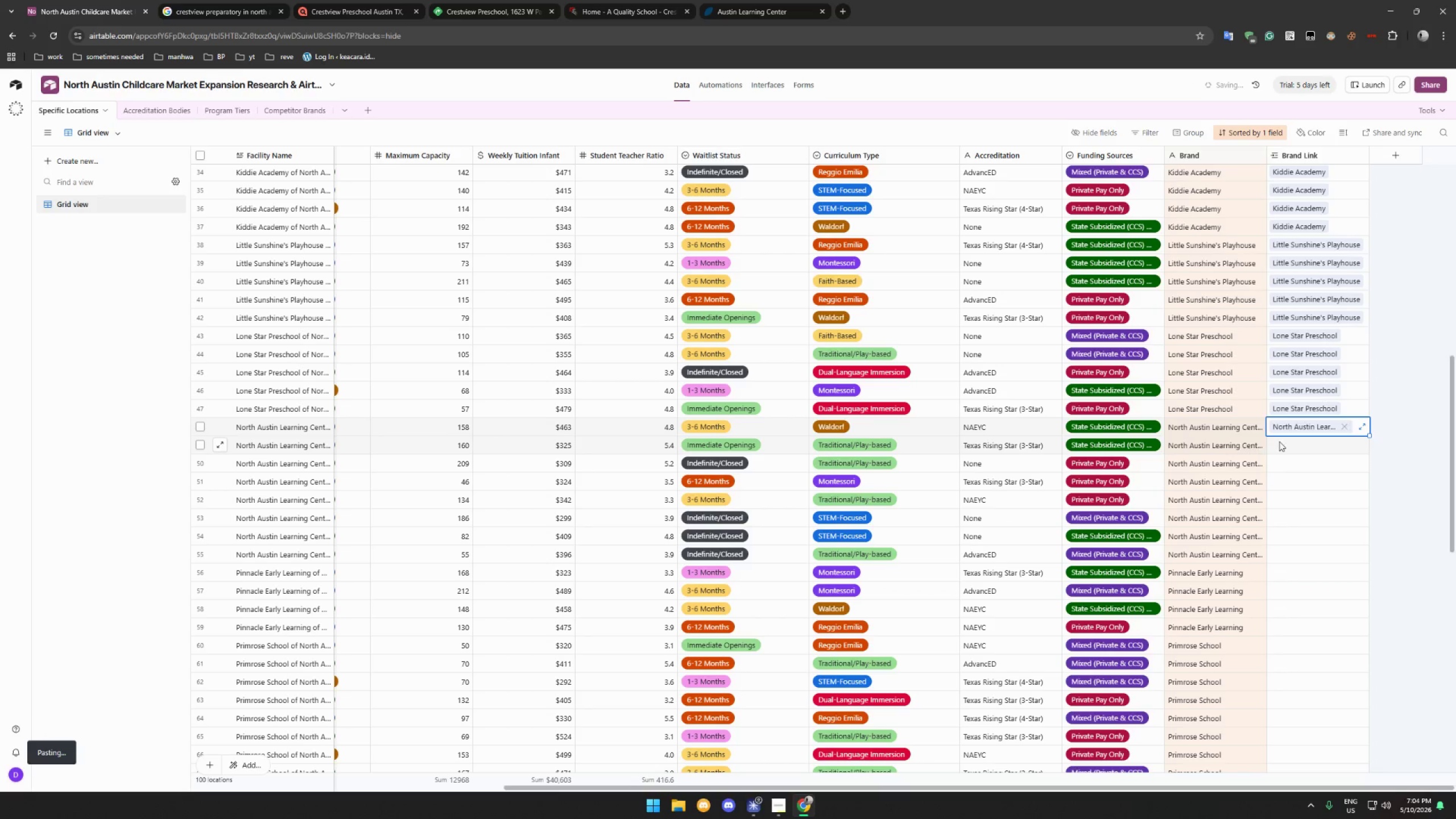 
key(Control+C)
 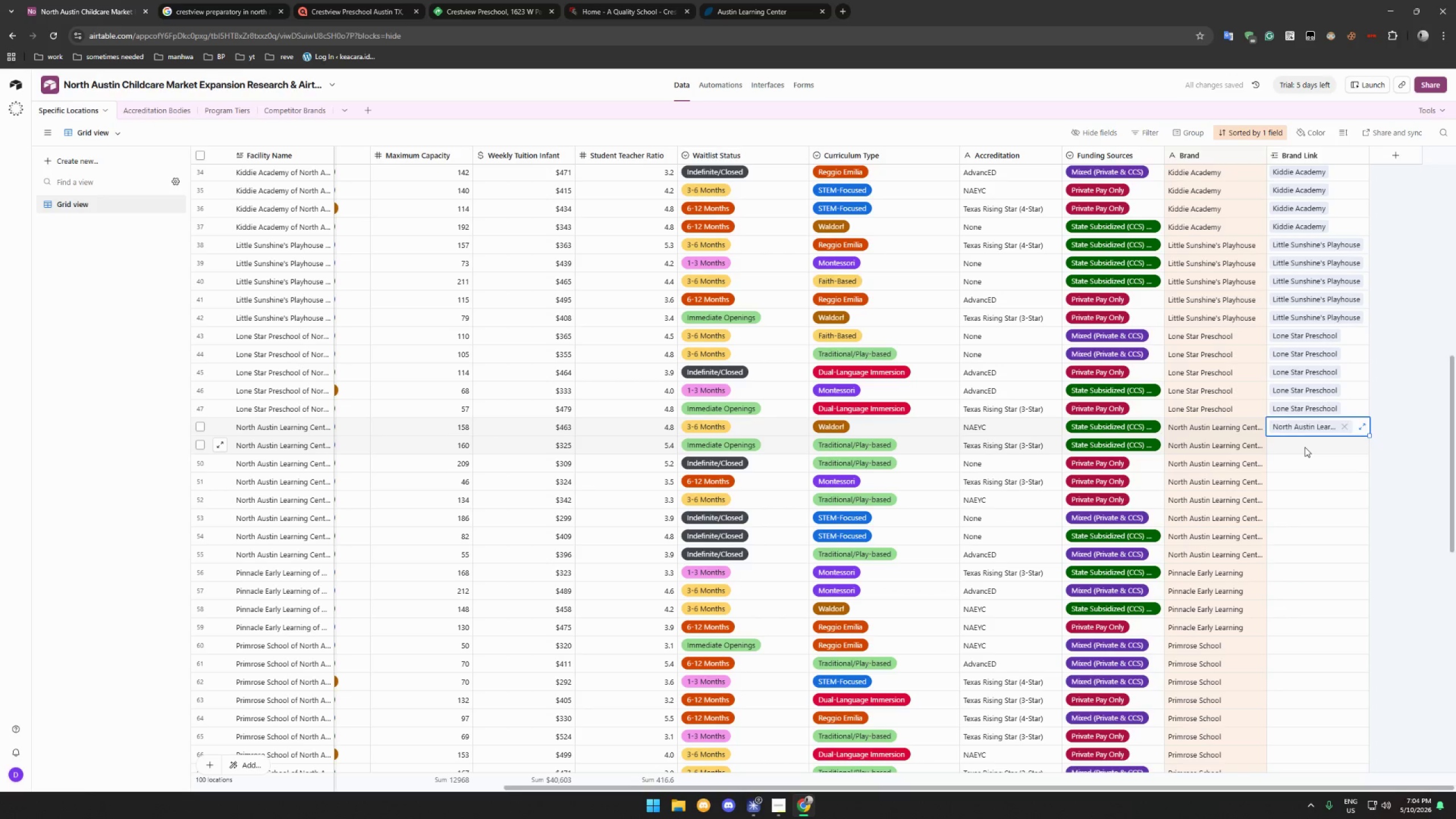 
left_click([1305, 447])
 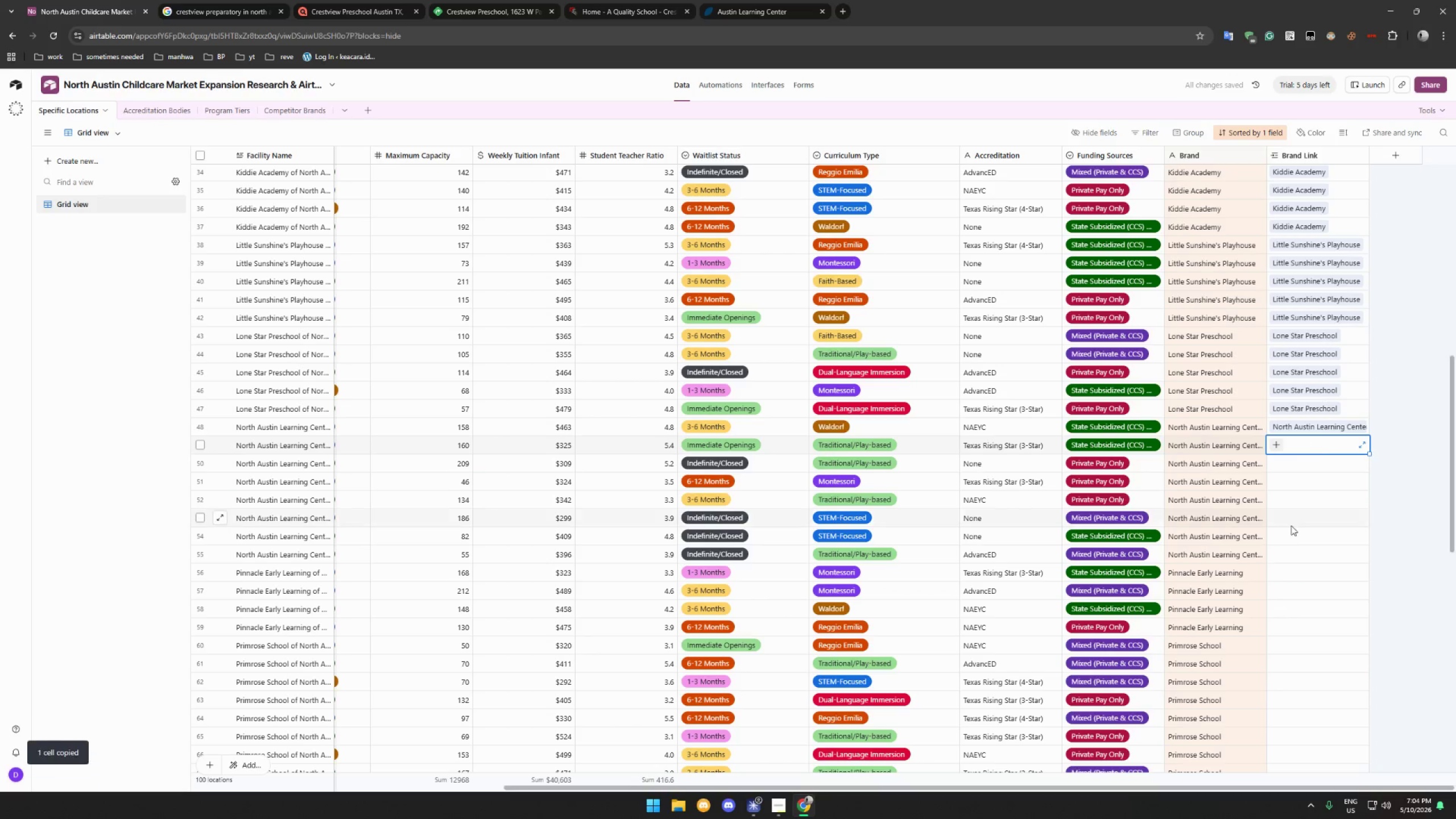 
hold_key(key=ShiftLeft, duration=0.81)
left_click([1290, 555])
 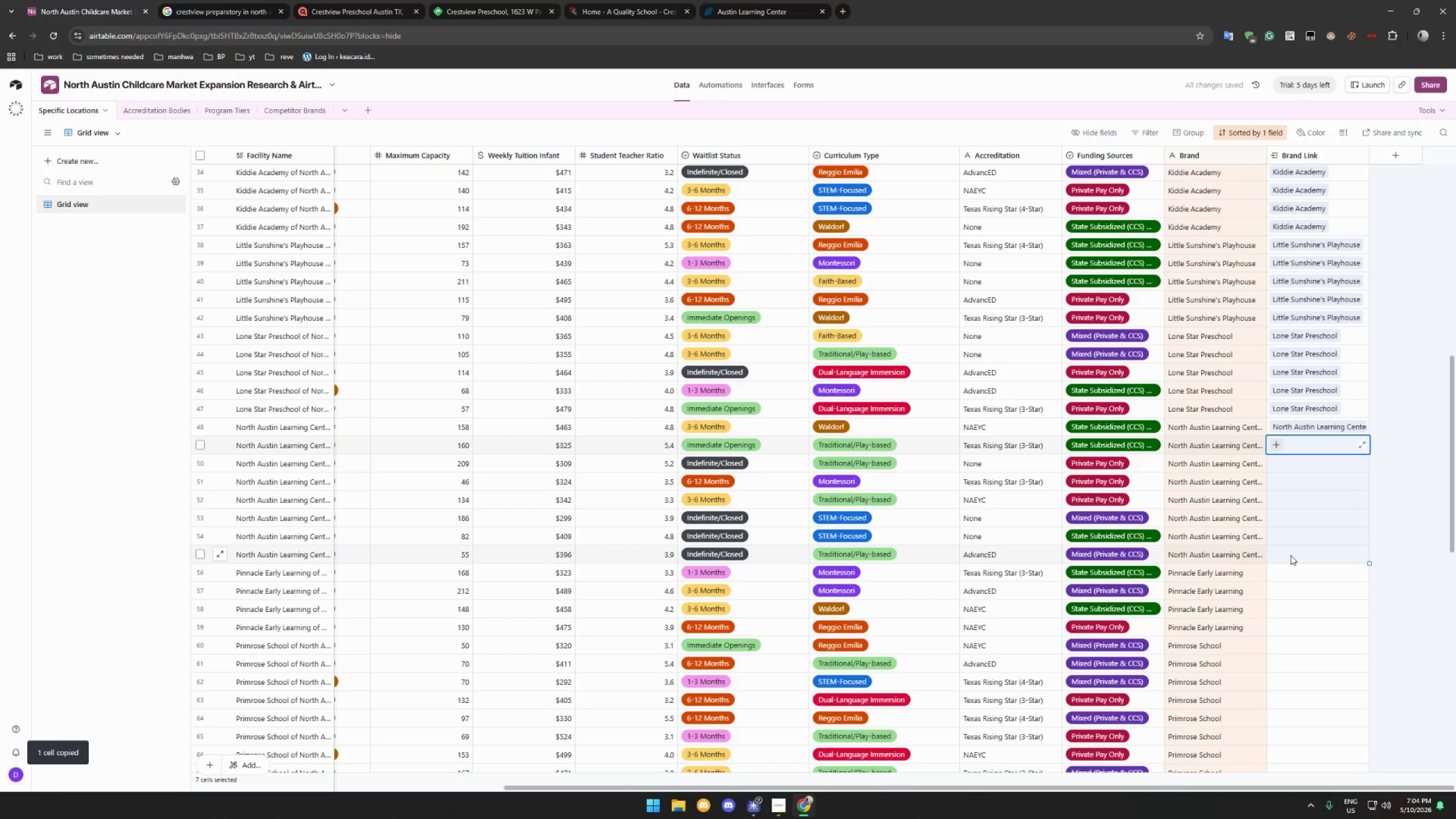 
hold_key(key=ShiftLeft, duration=7.06)
 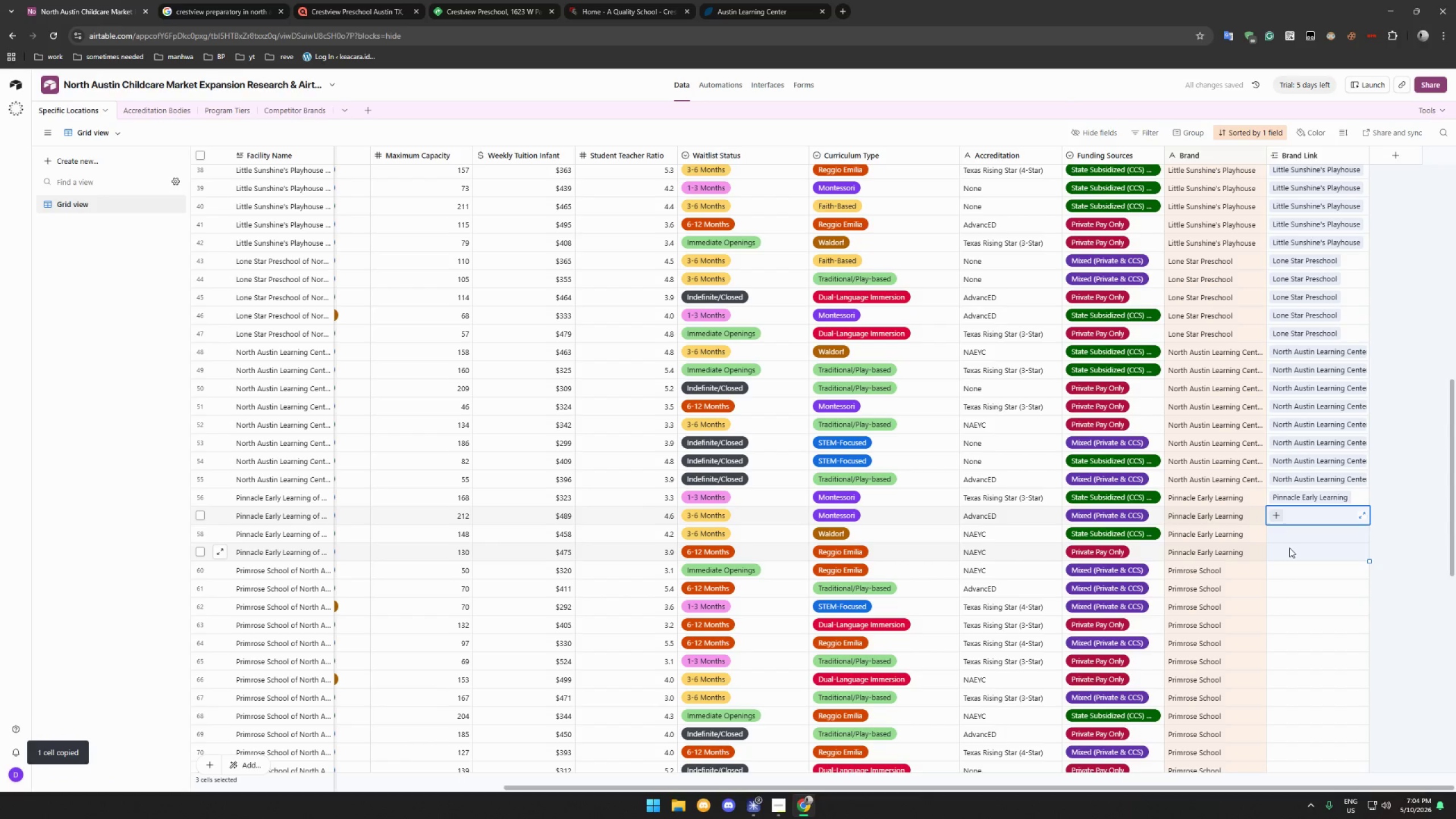 
key(Control+ControlLeft)
 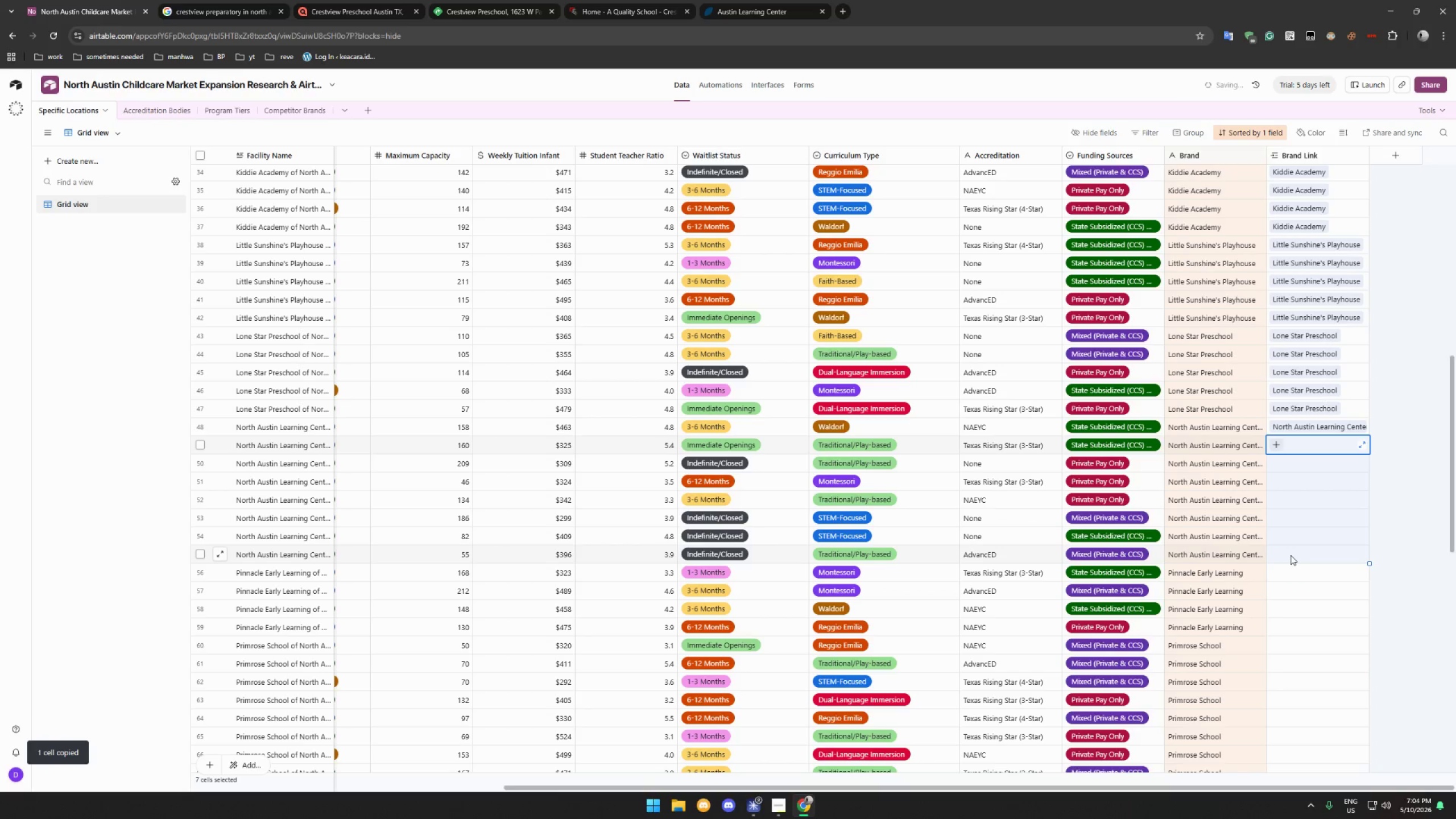 
key(Control+V)
 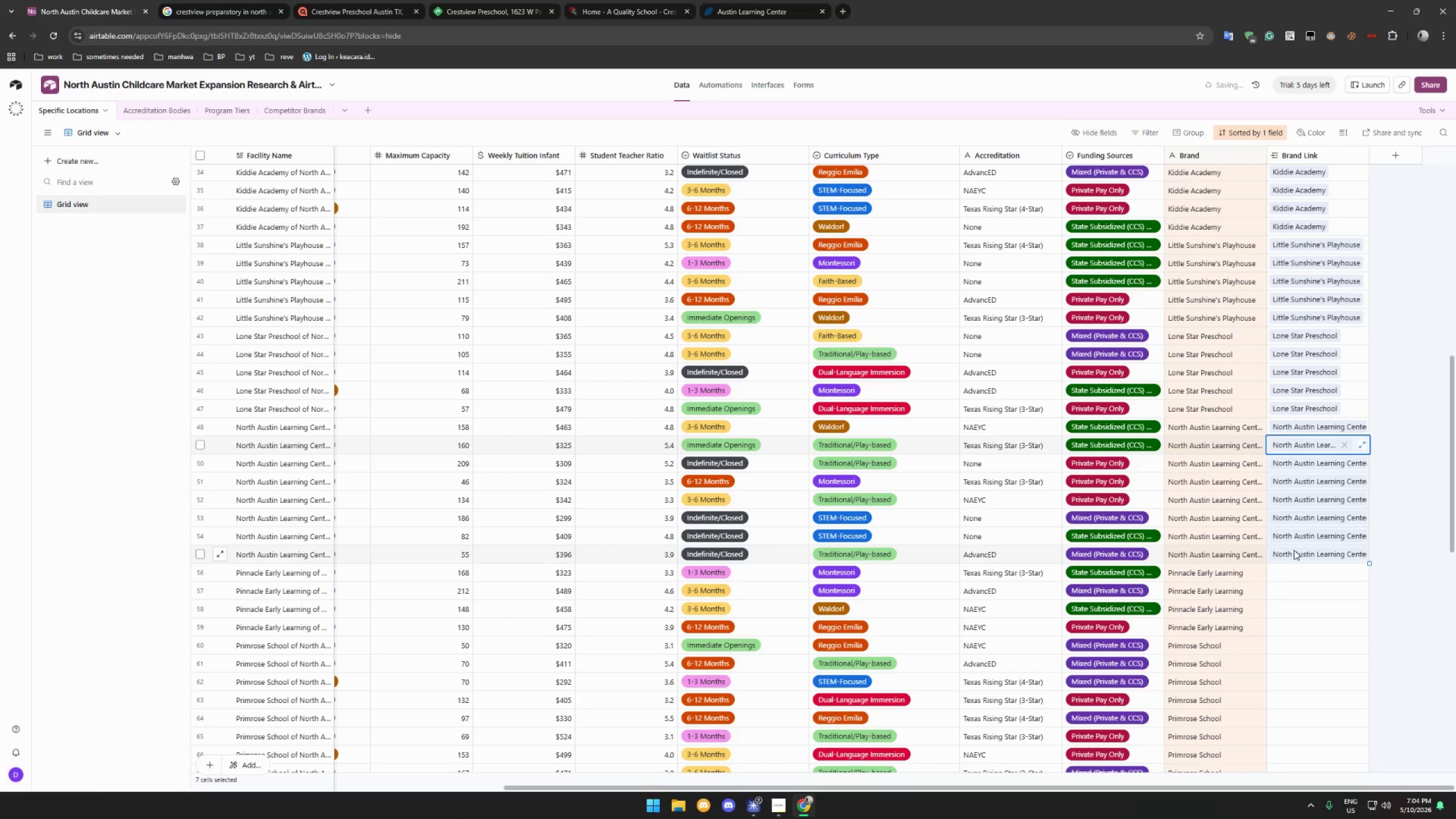 
scroll: coordinate [1294, 549], scroll_direction: down, amount: 4.0
 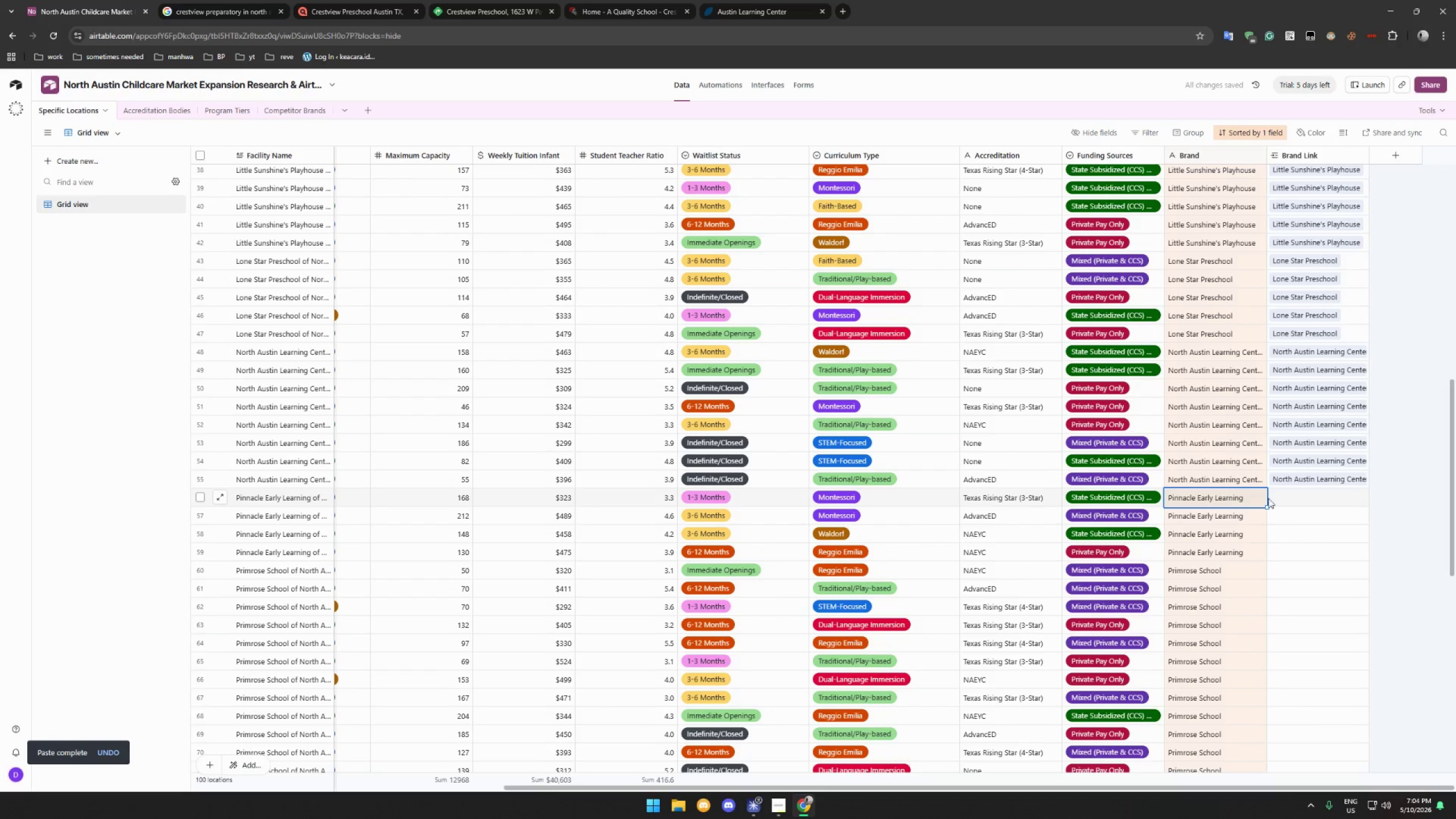 
double_click([1298, 499])
 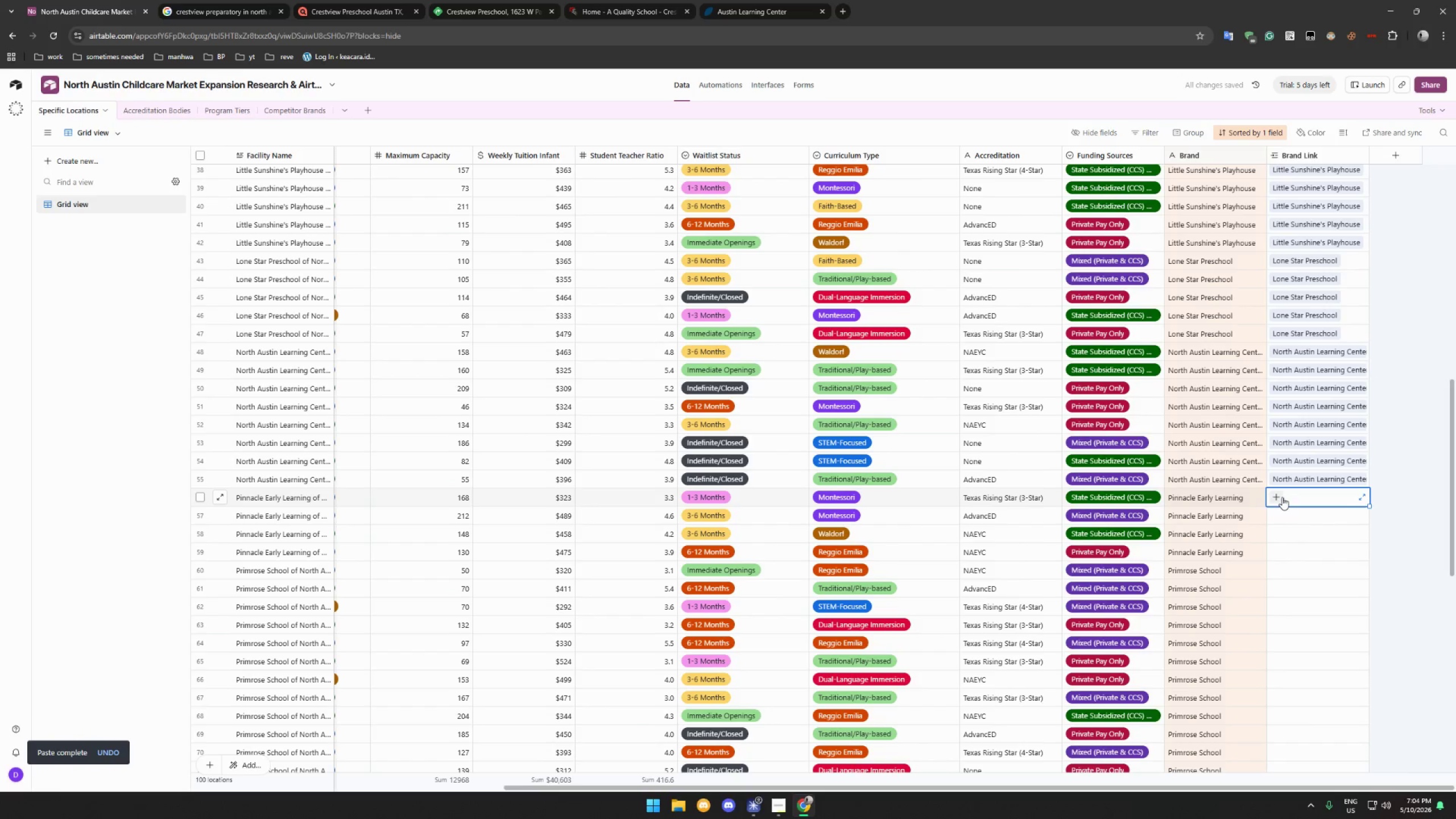 
left_click([1274, 497])
 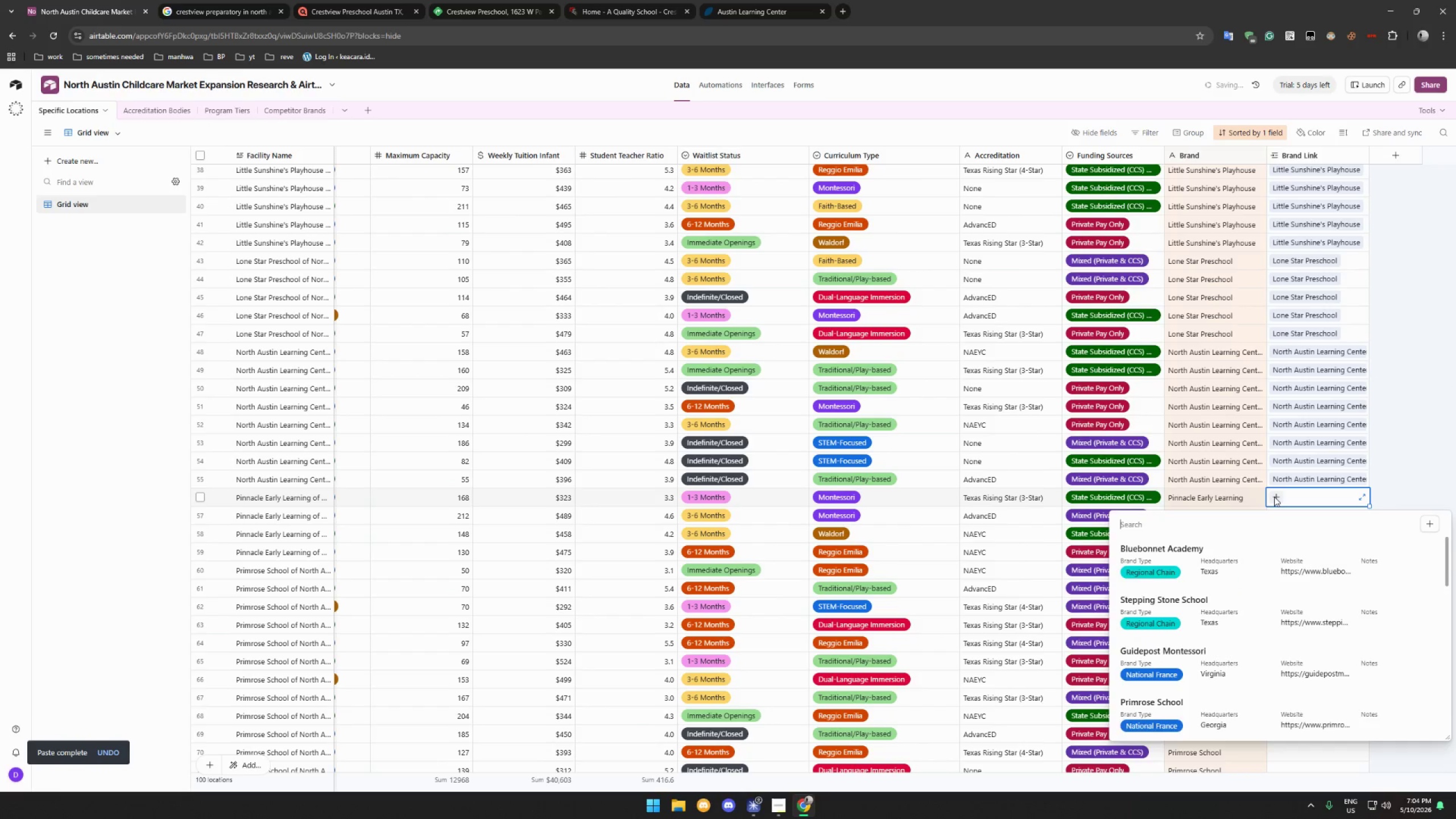 
key(P)
 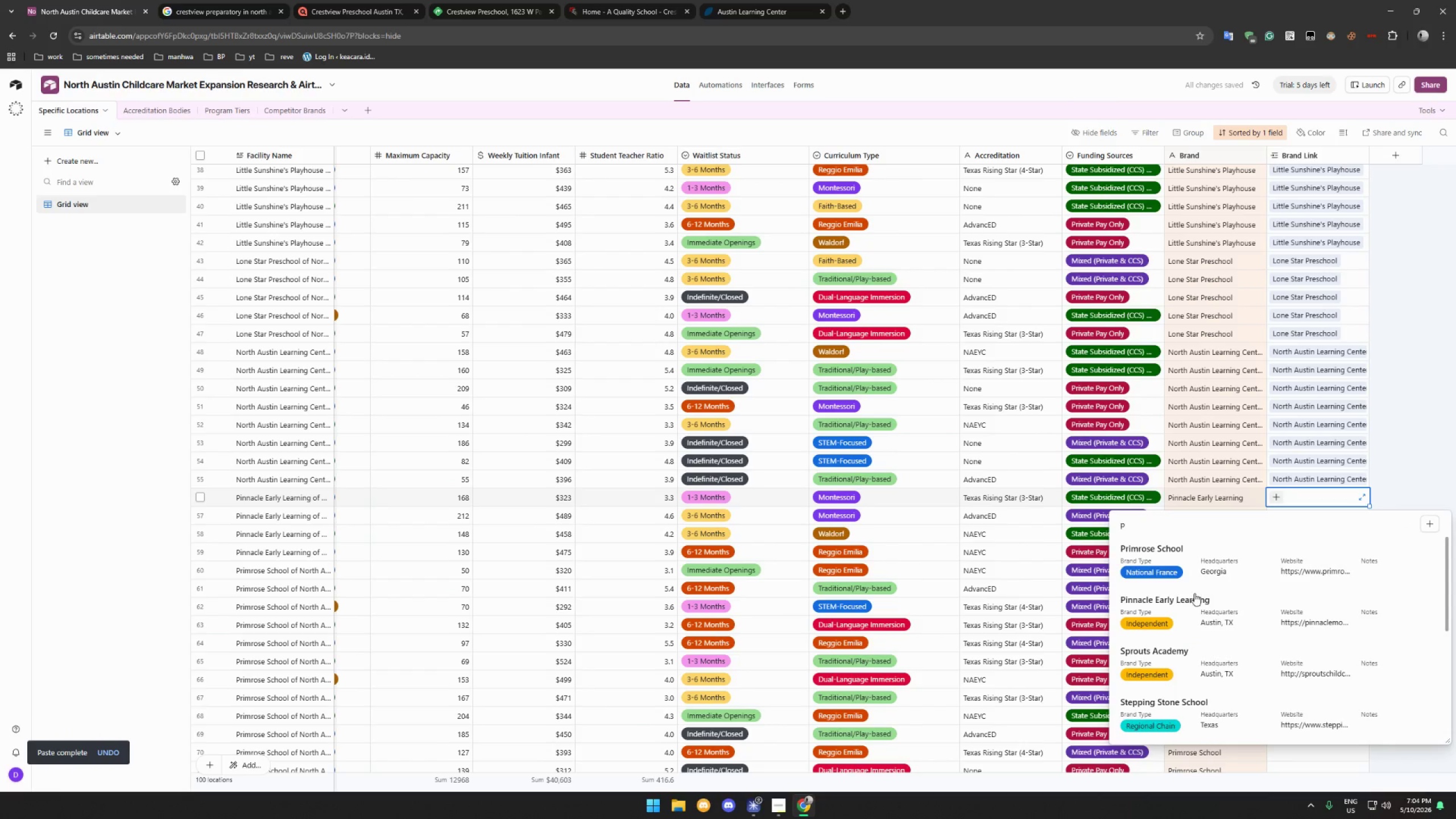 
left_click([1192, 601])
 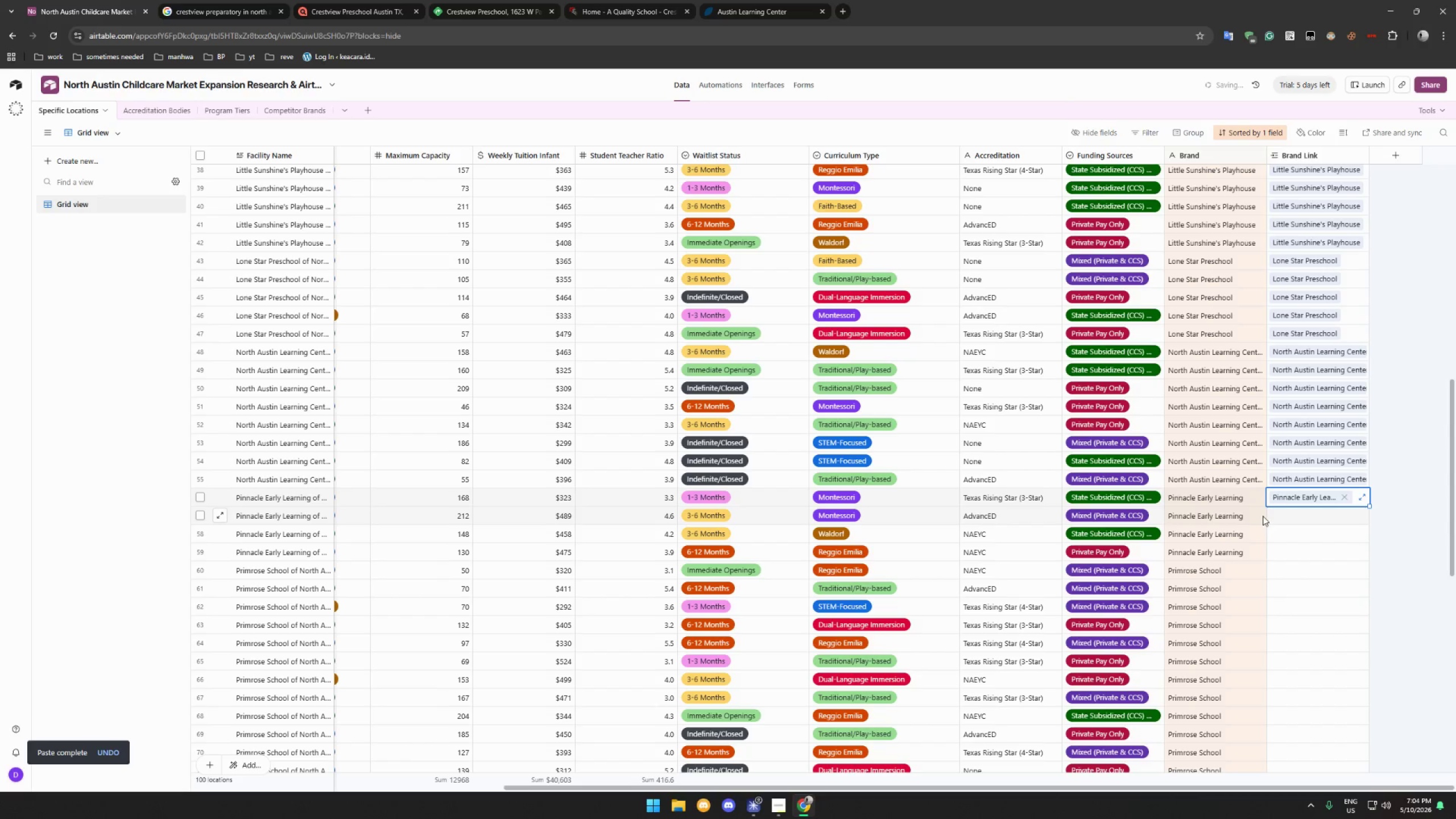 
key(Control+ControlLeft)
 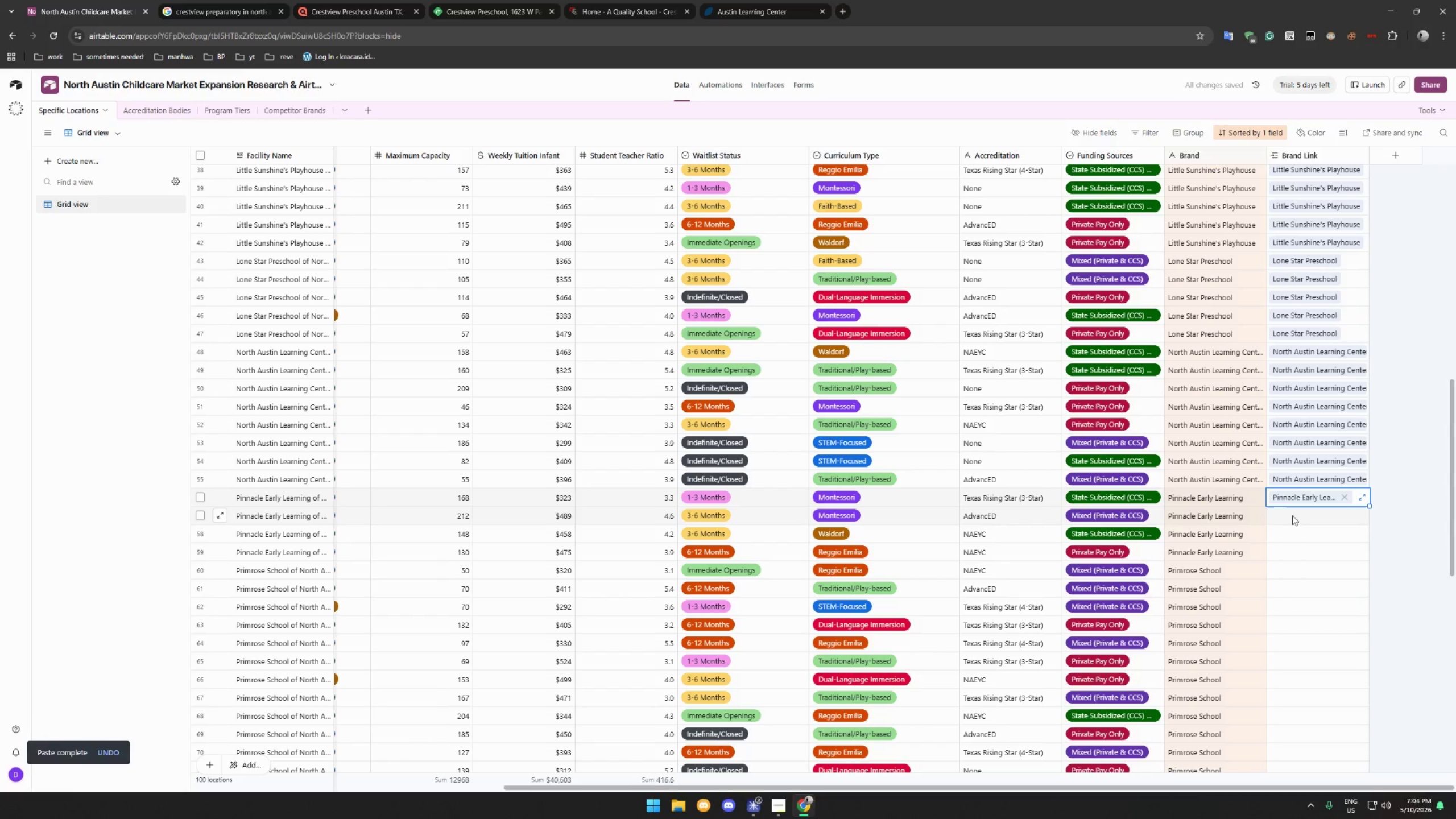 
key(Control+C)
 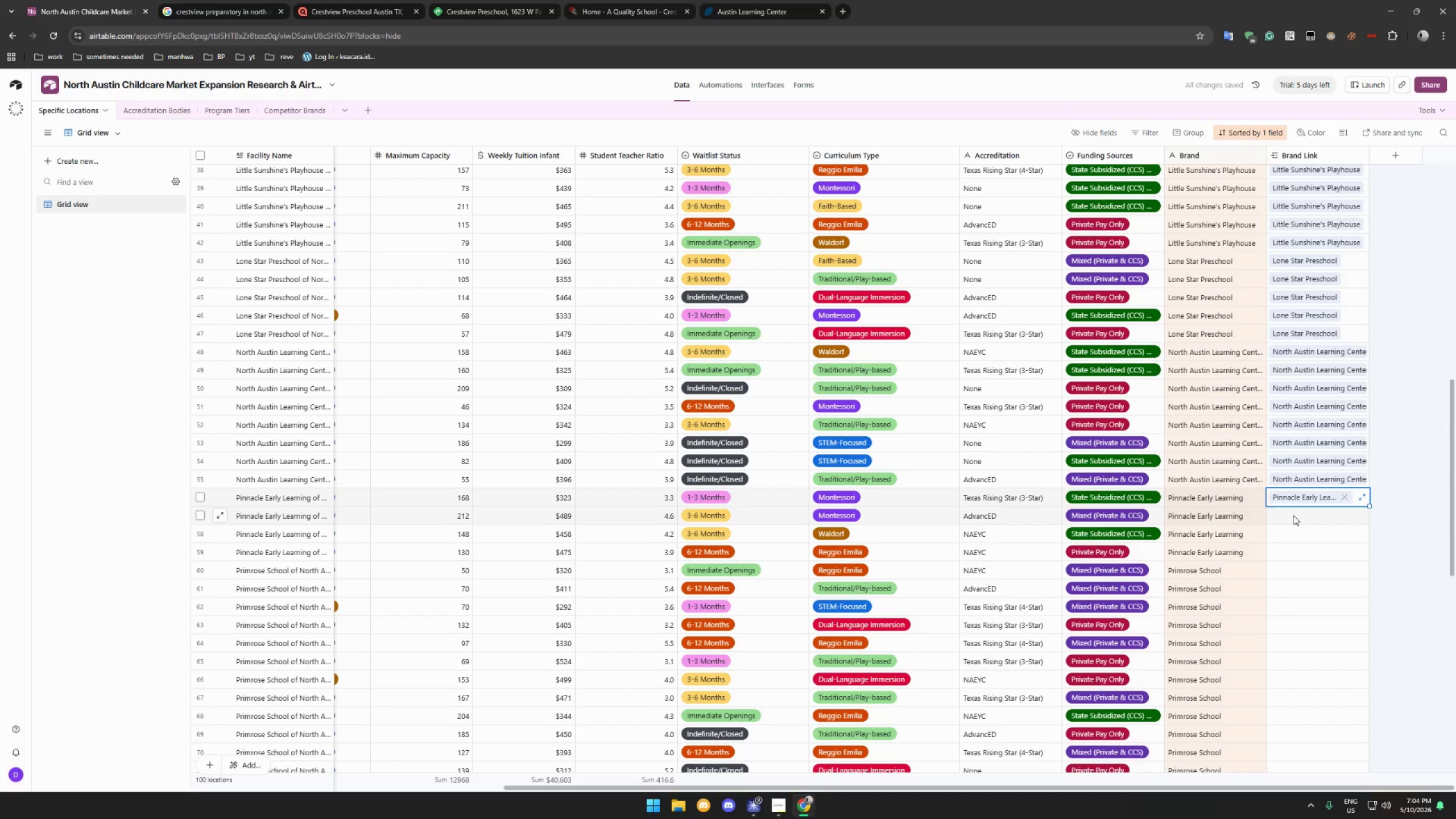 
left_click([1293, 515])
 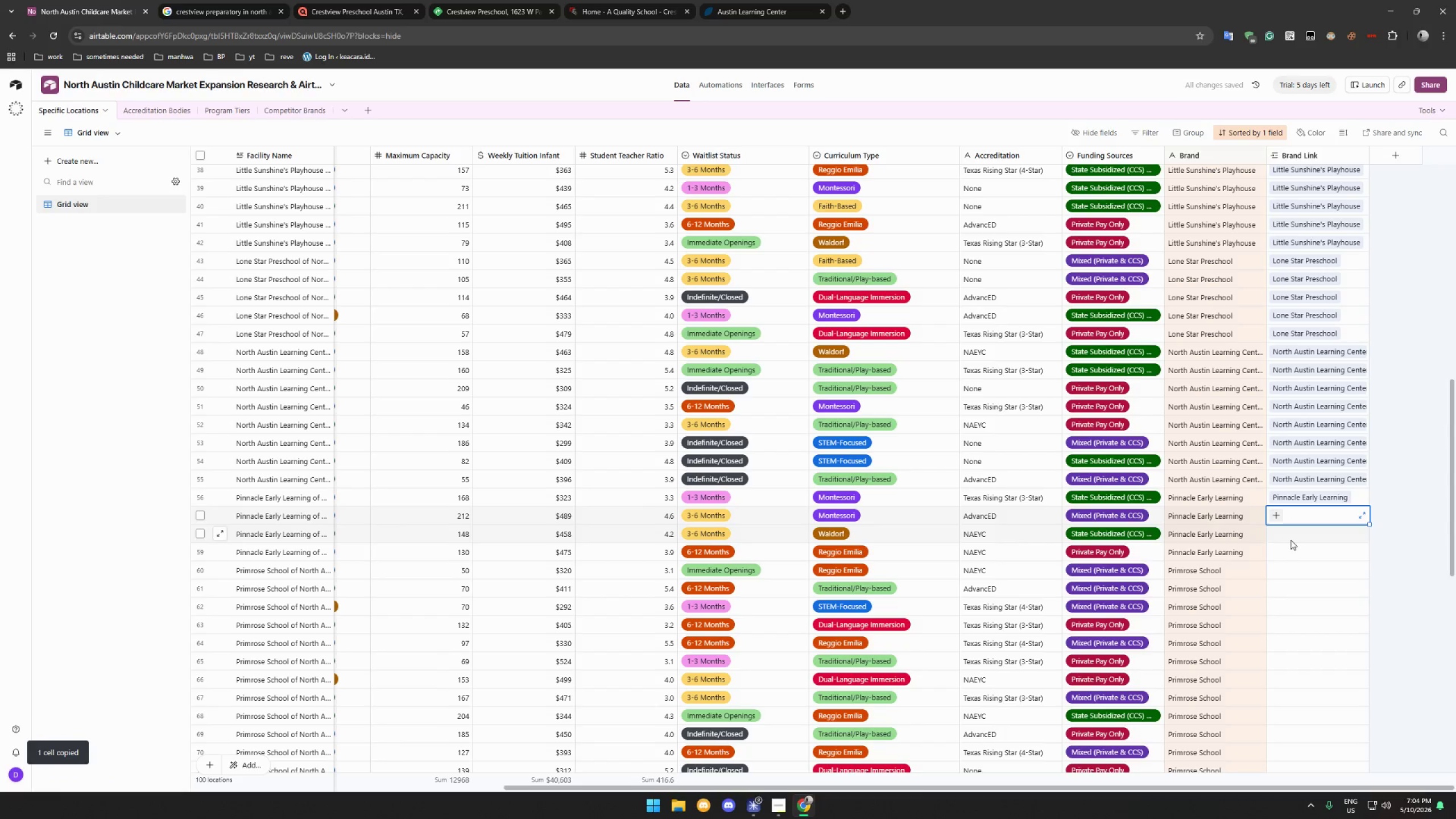 
hold_key(key=ShiftLeft, duration=0.41)
double_click([1289, 548])
 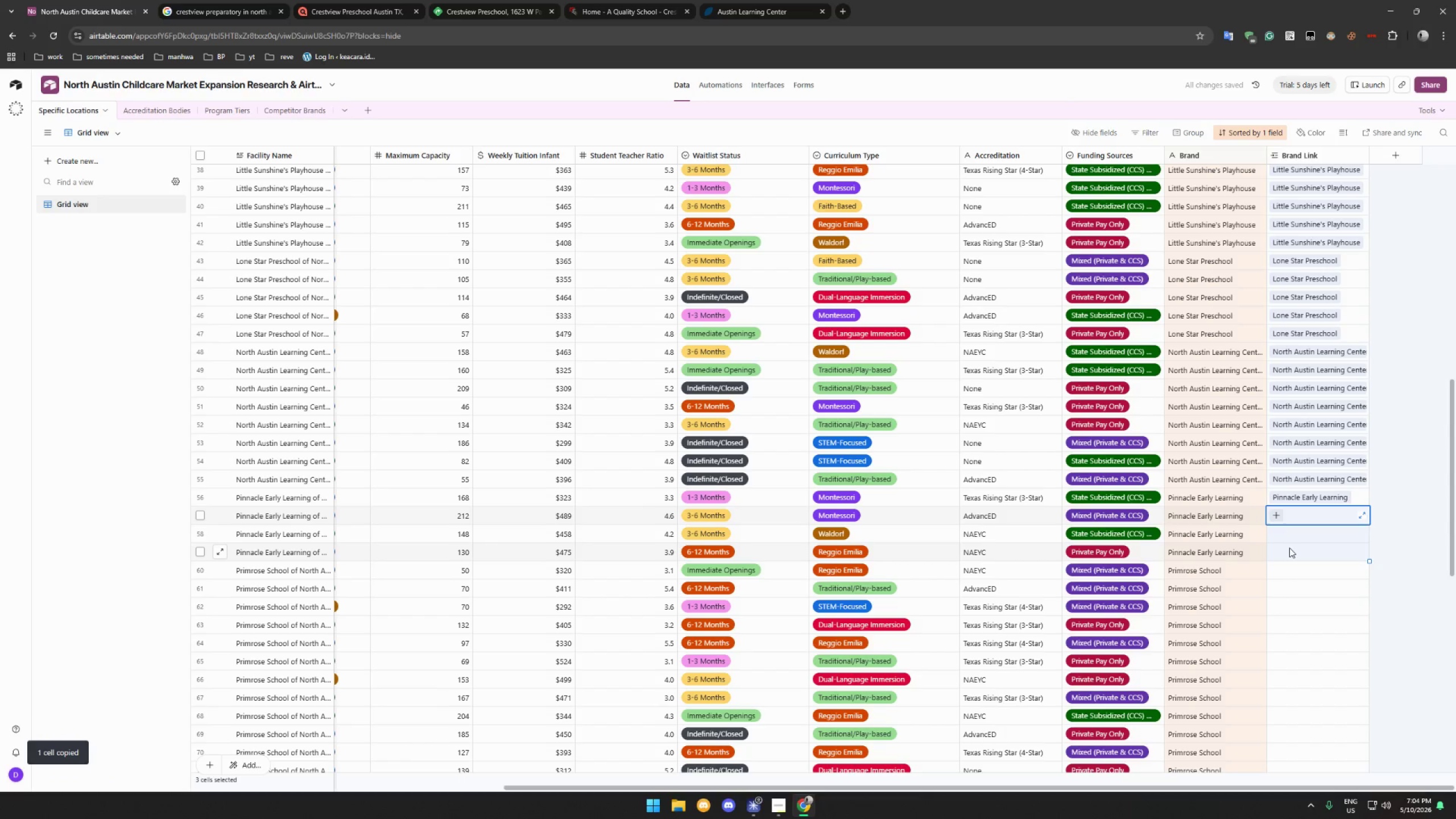 
key(Control+ControlLeft)
 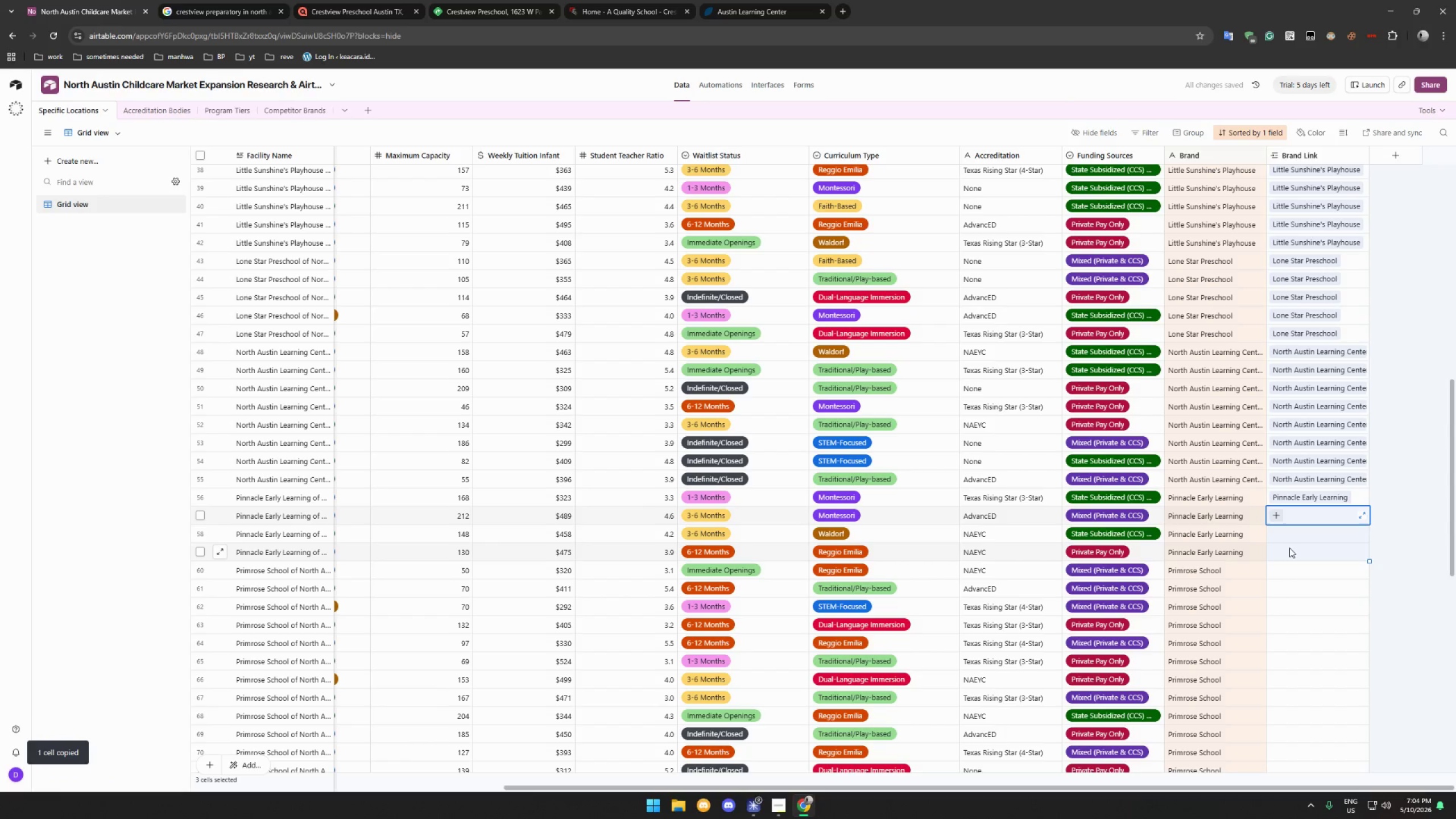 
key(Control+V)
 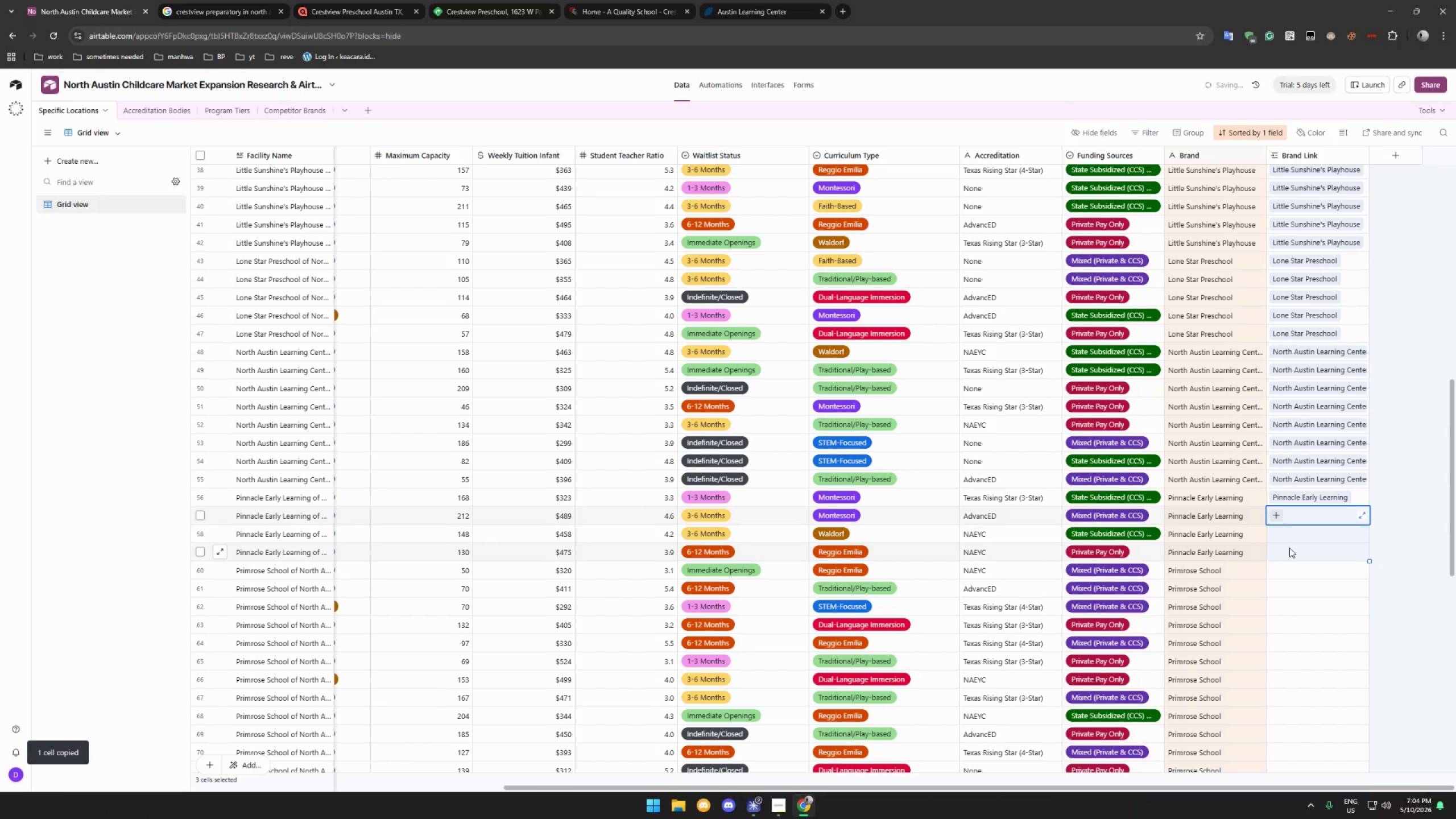 
scroll: coordinate [1289, 548], scroll_direction: down, amount: 2.0
 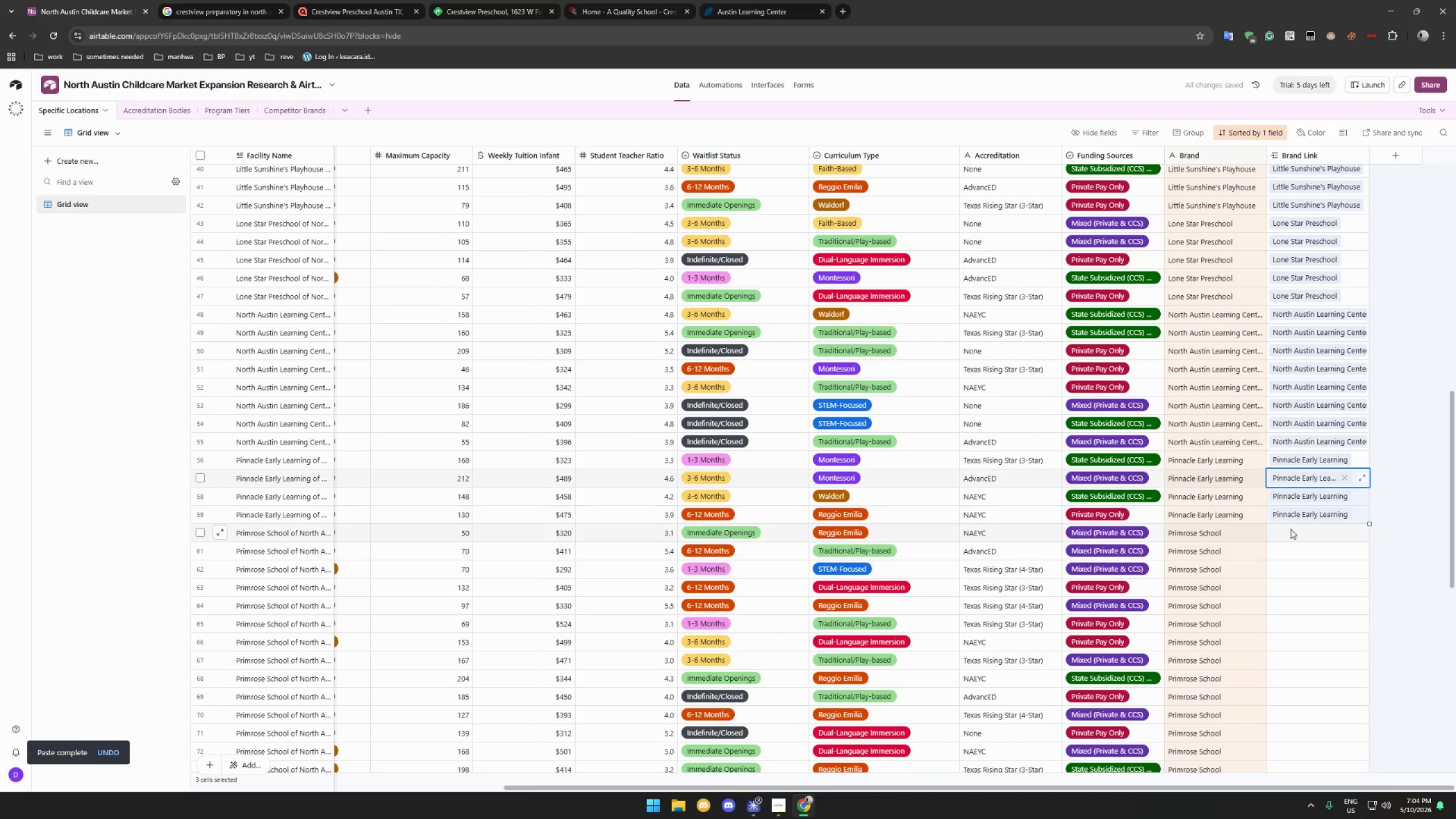 
left_click([1306, 533])
 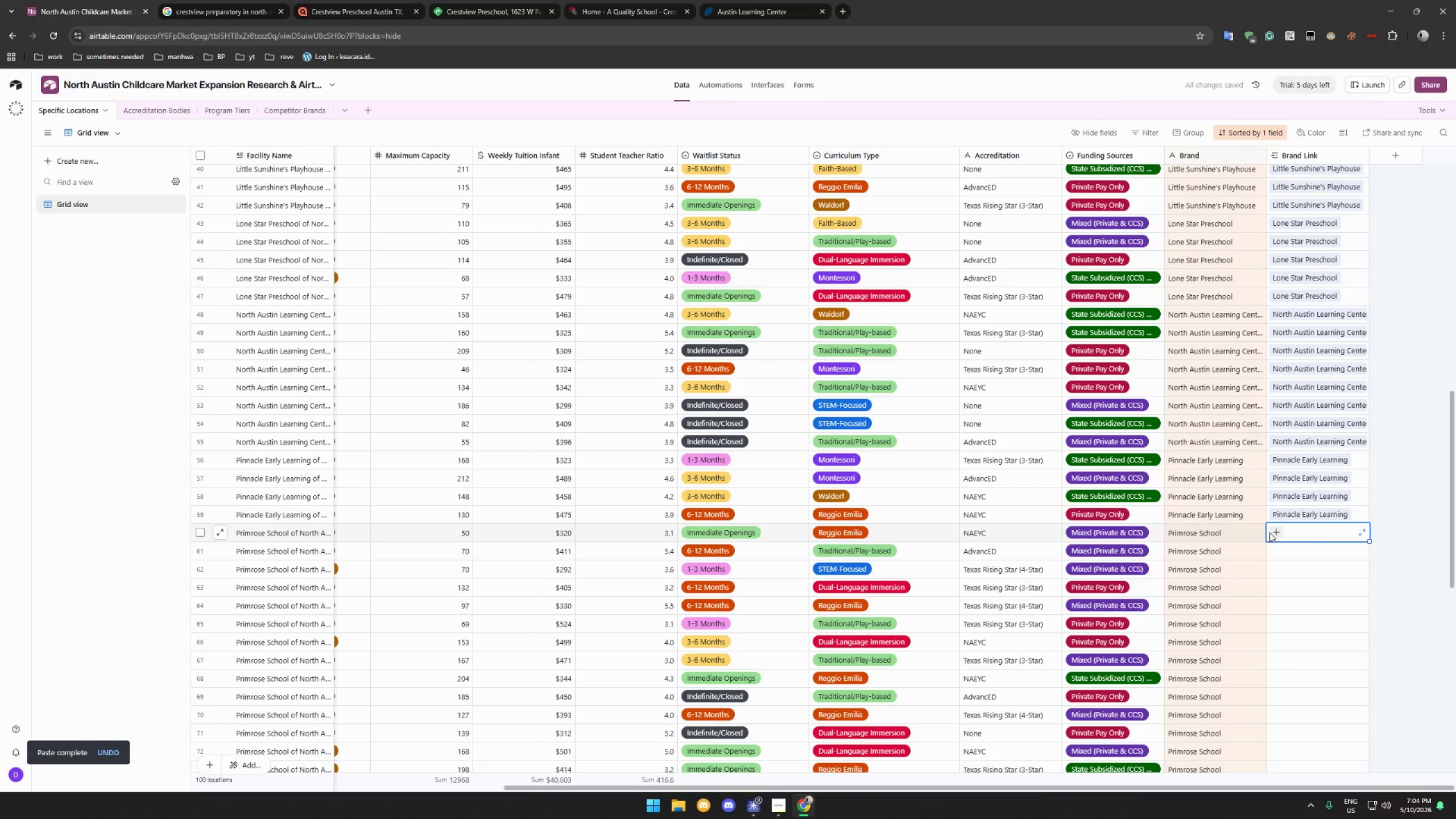 
left_click([1273, 532])
 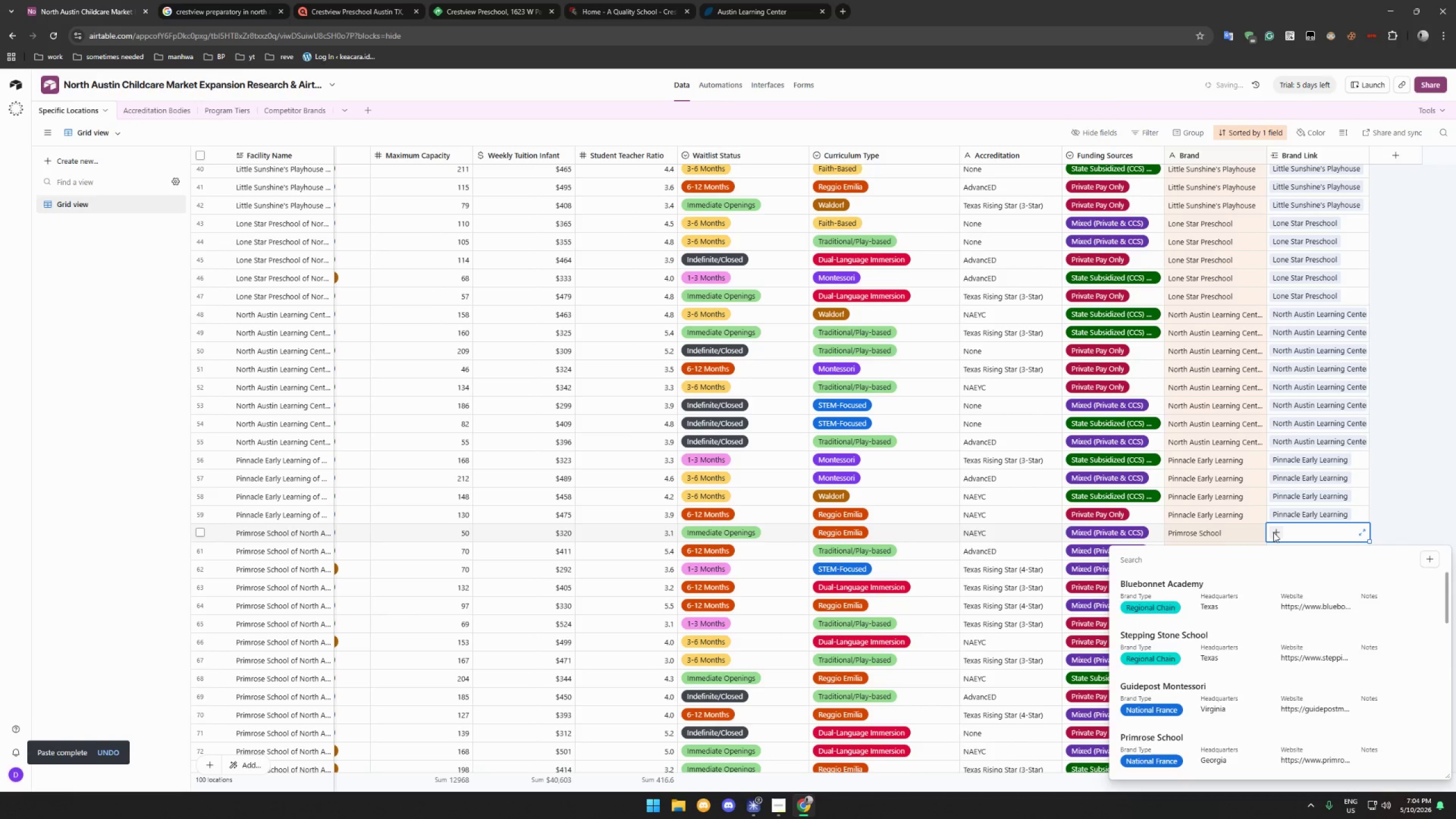 
type(pr)
 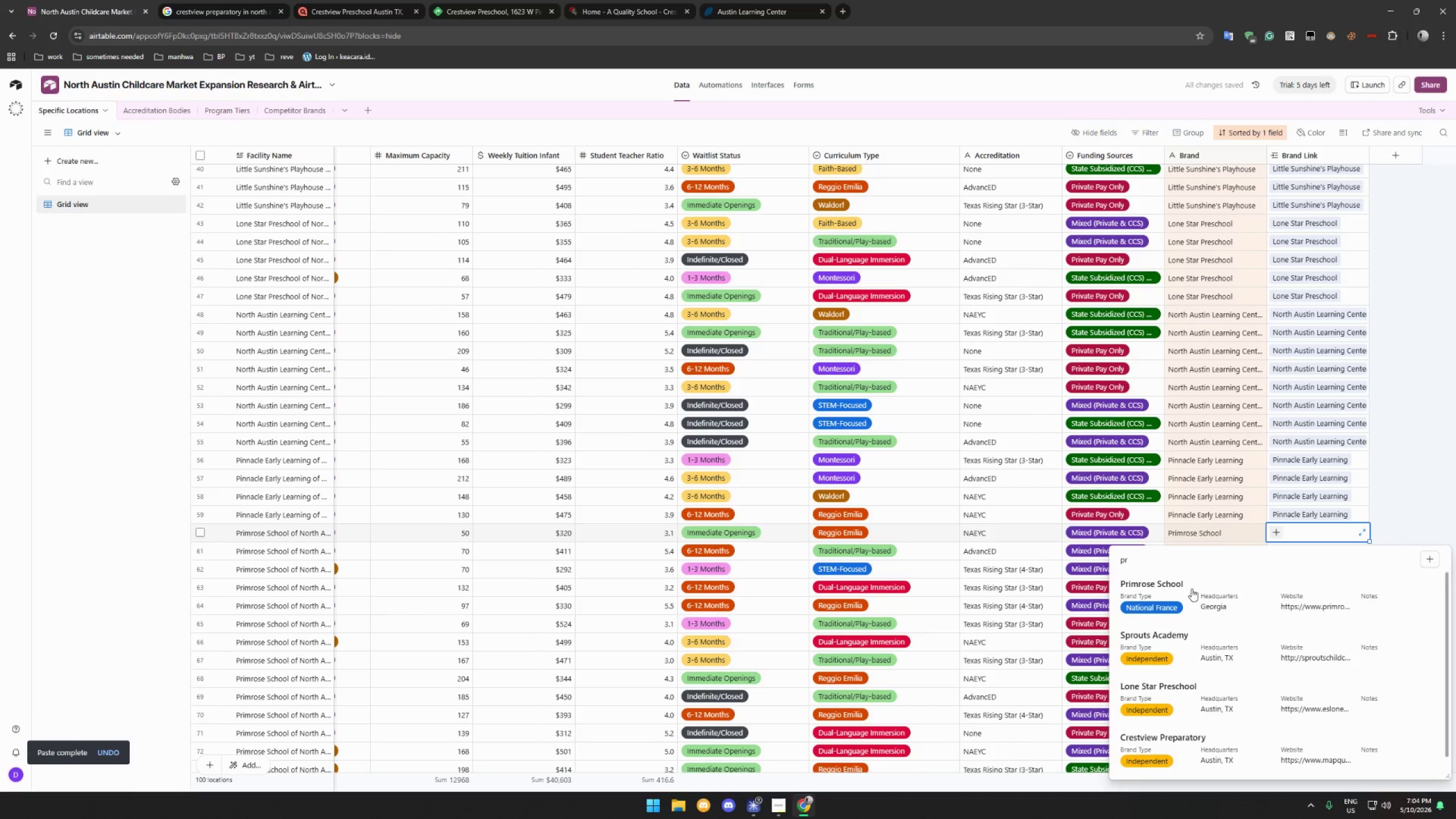 
left_click([1192, 589])
 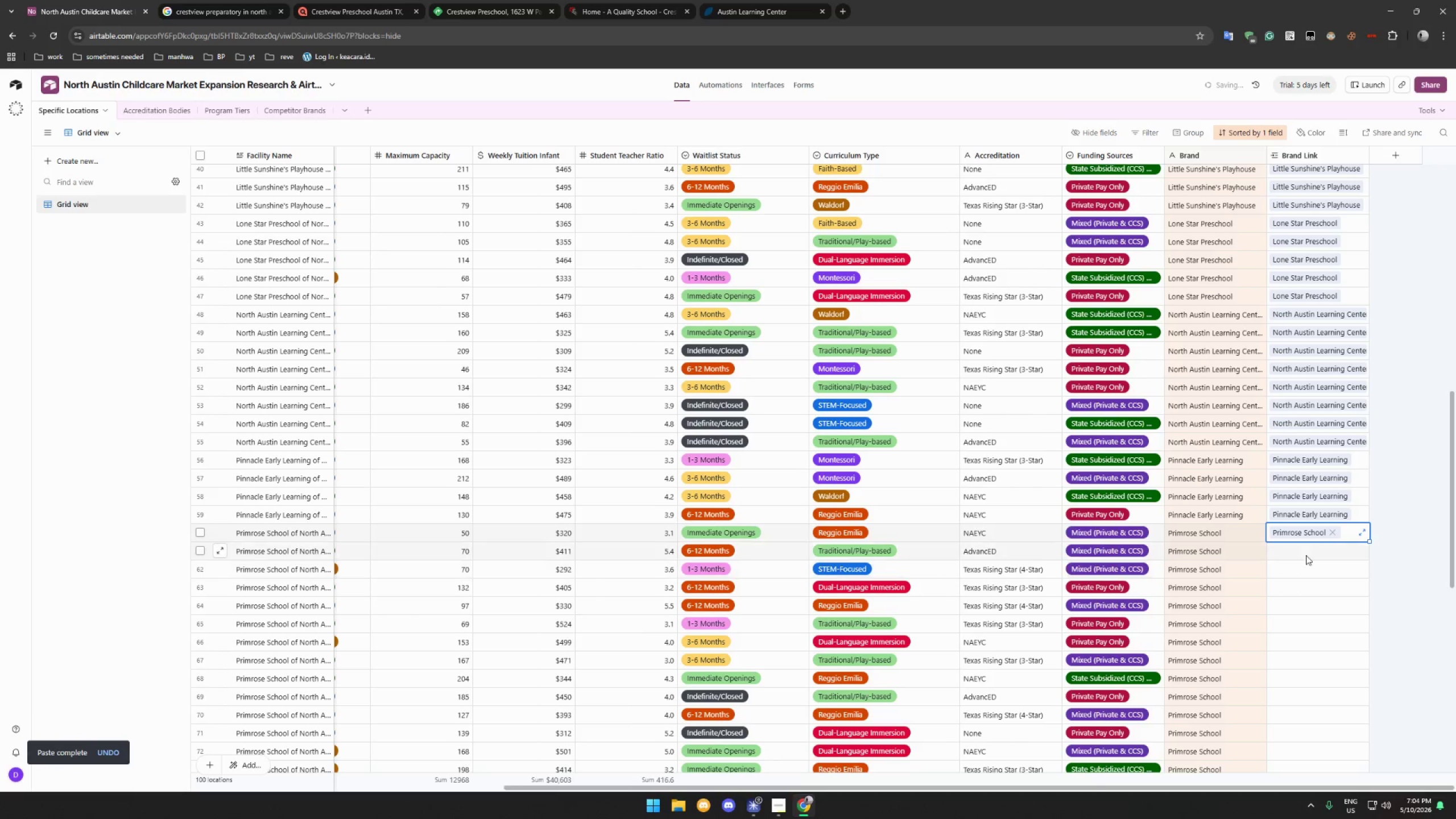 
key(Control+C)
 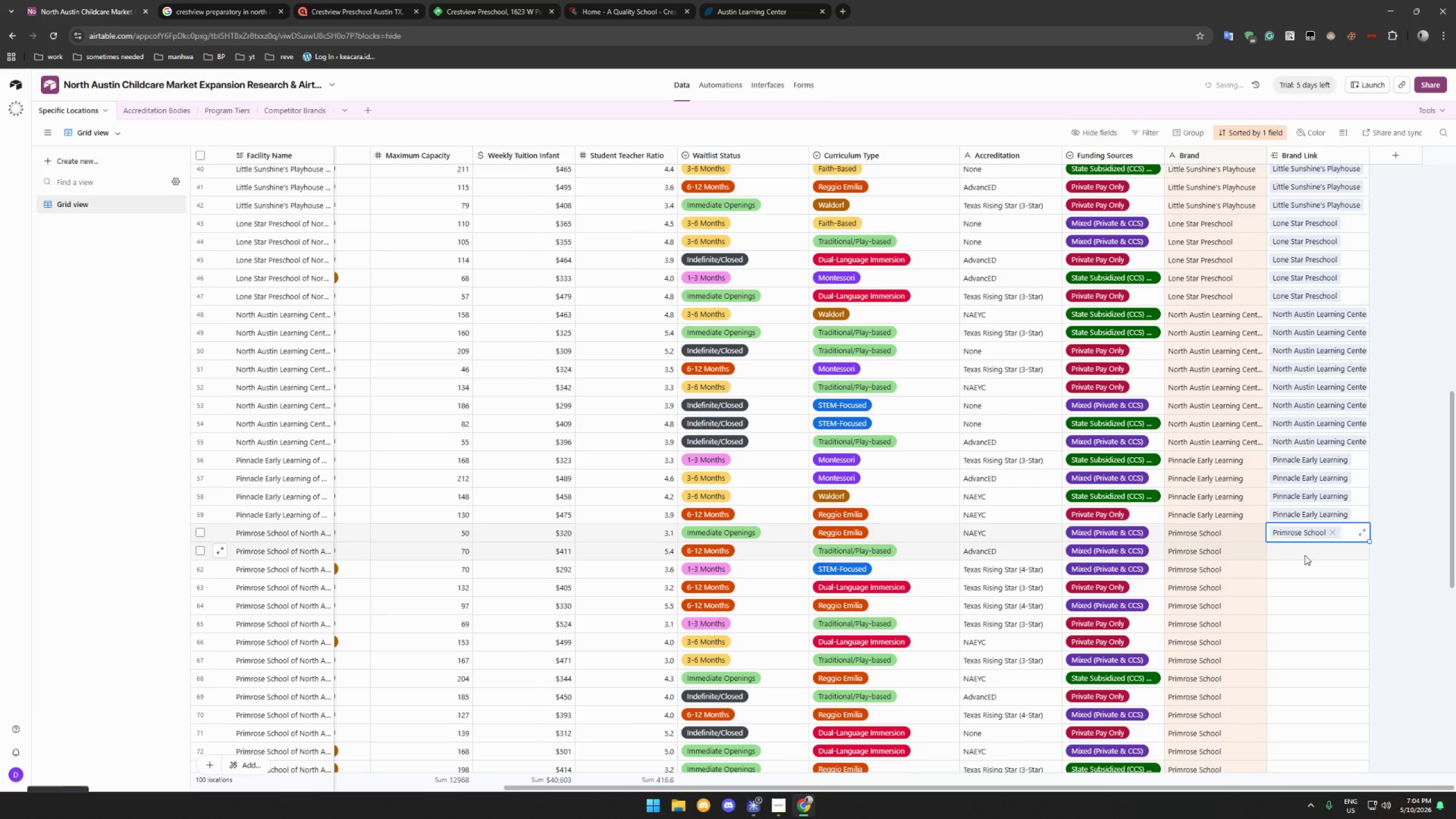 
left_click([1305, 555])
 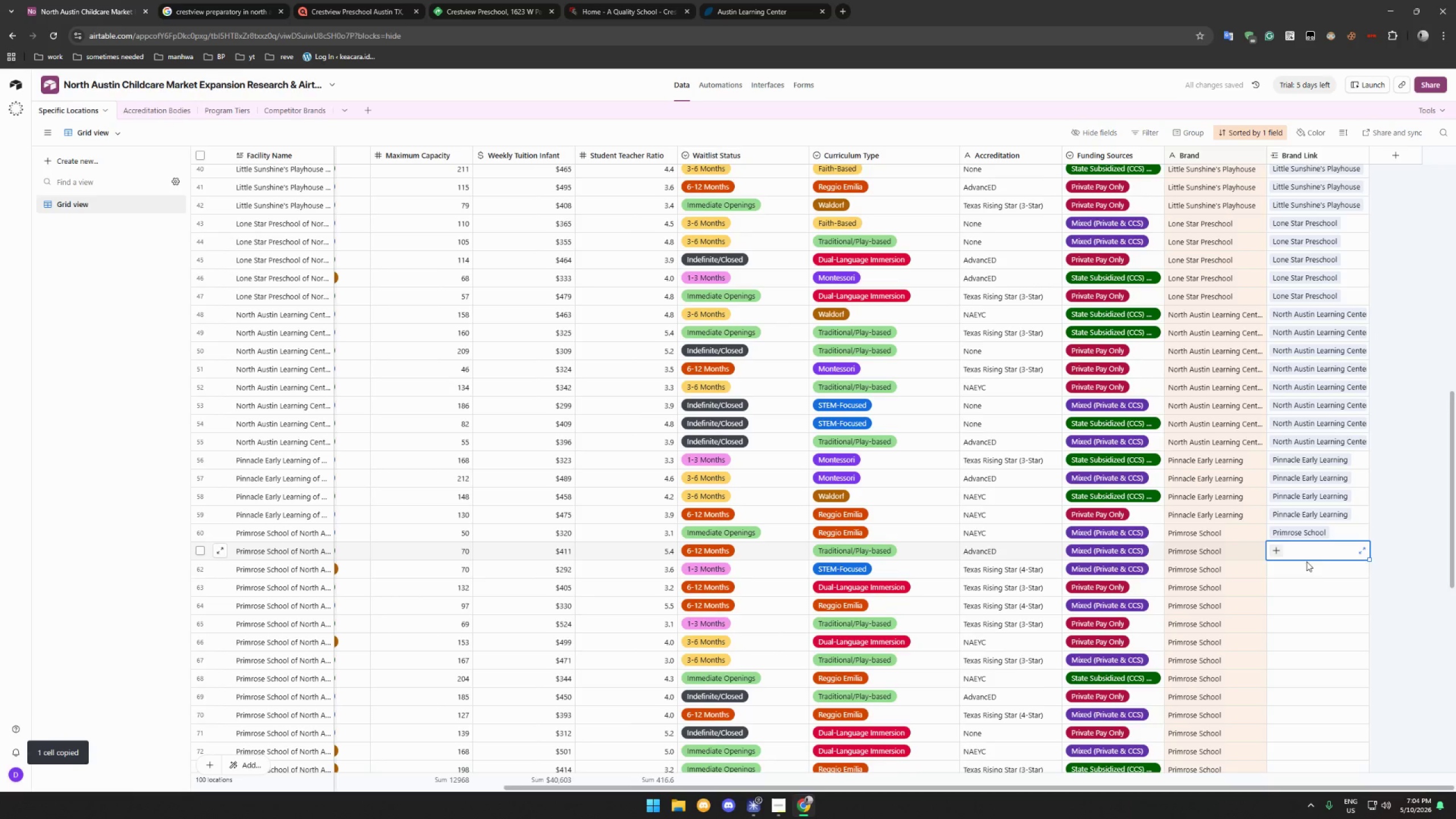 
scroll: coordinate [1307, 568], scroll_direction: down, amount: 8.0
 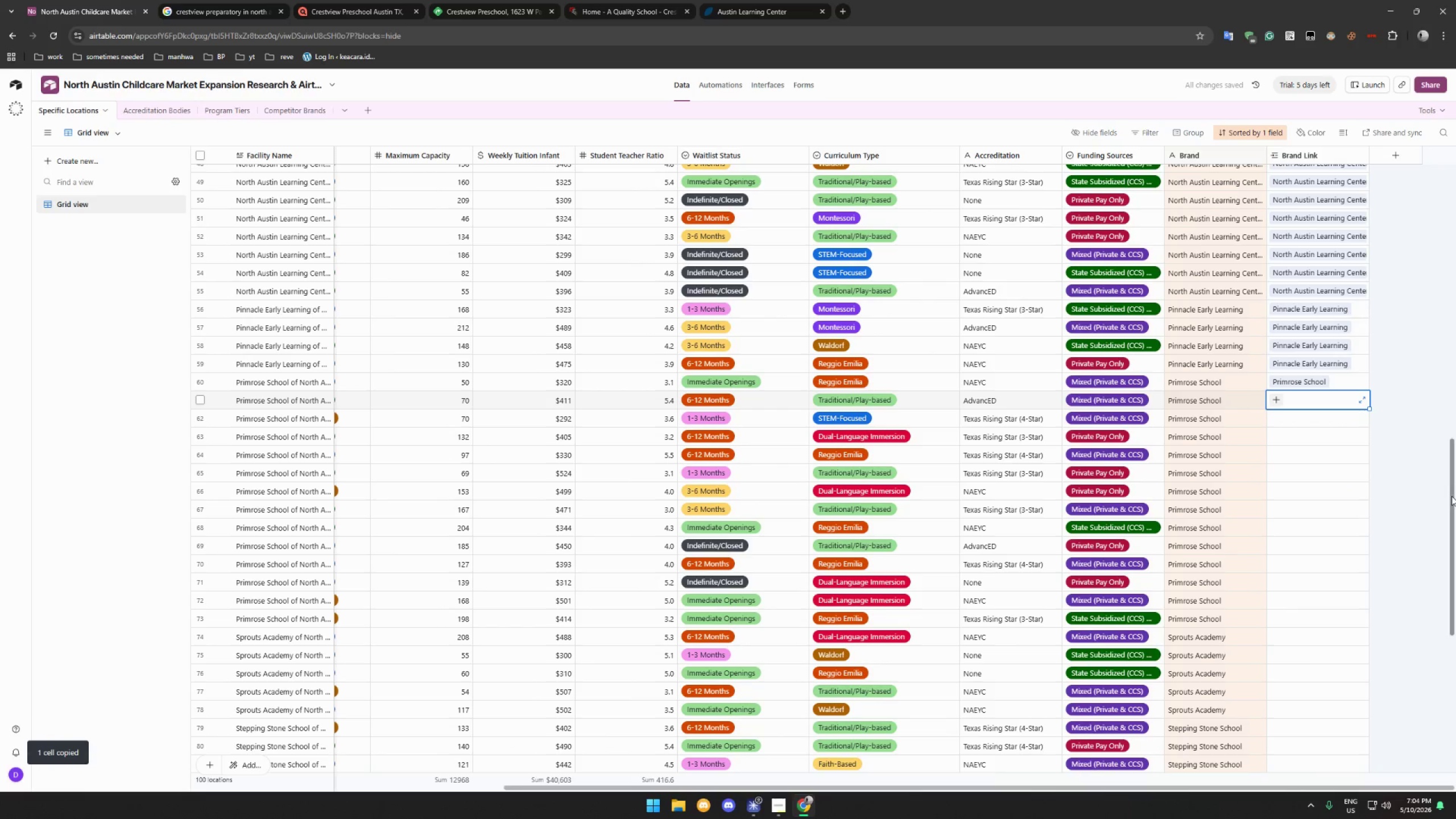 
left_click_drag(start_coordinate=[1452, 495], to_coordinate=[1447, 561])
 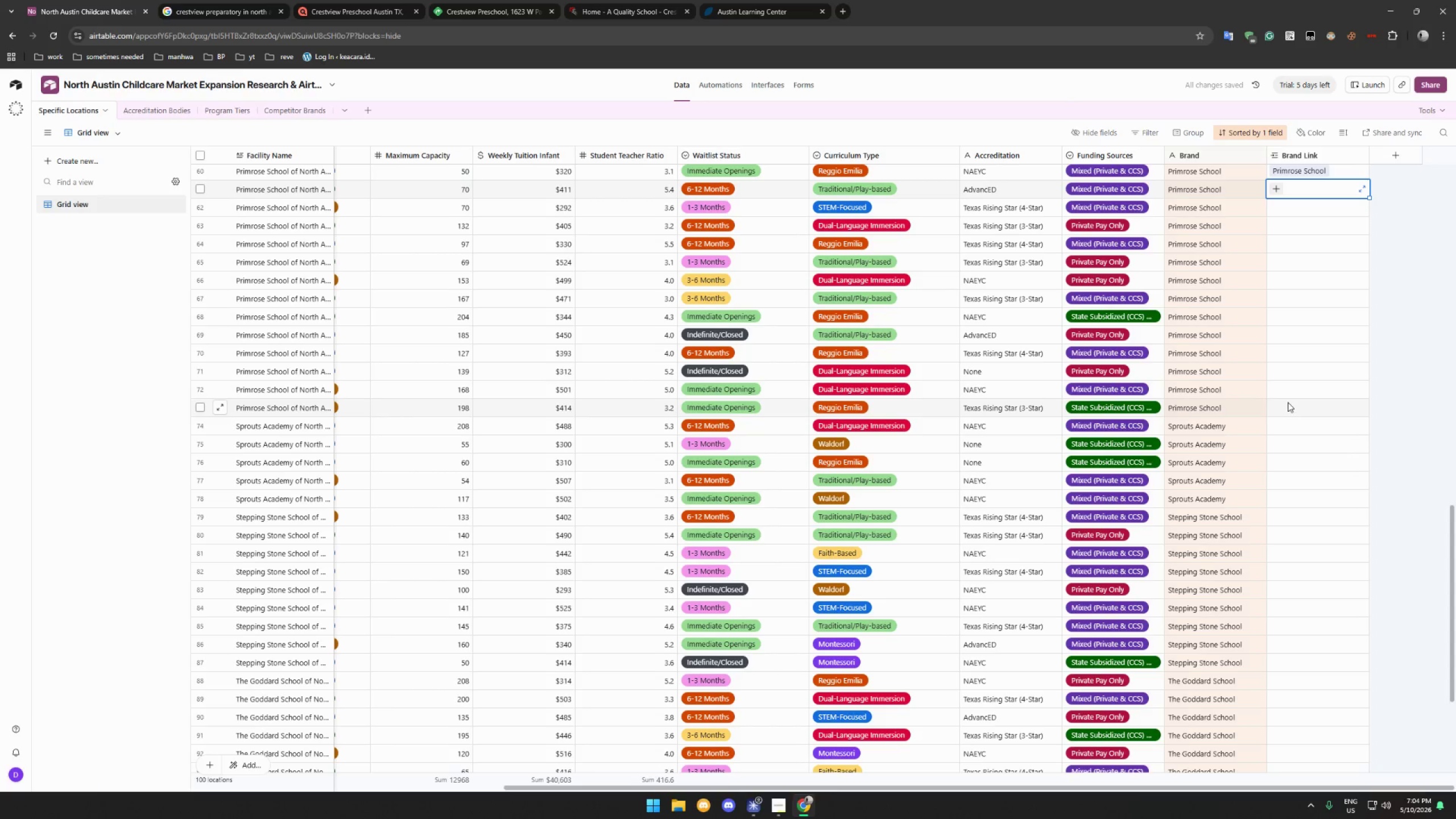 
hold_key(key=ShiftLeft, duration=1.05)
left_click([1290, 399])
 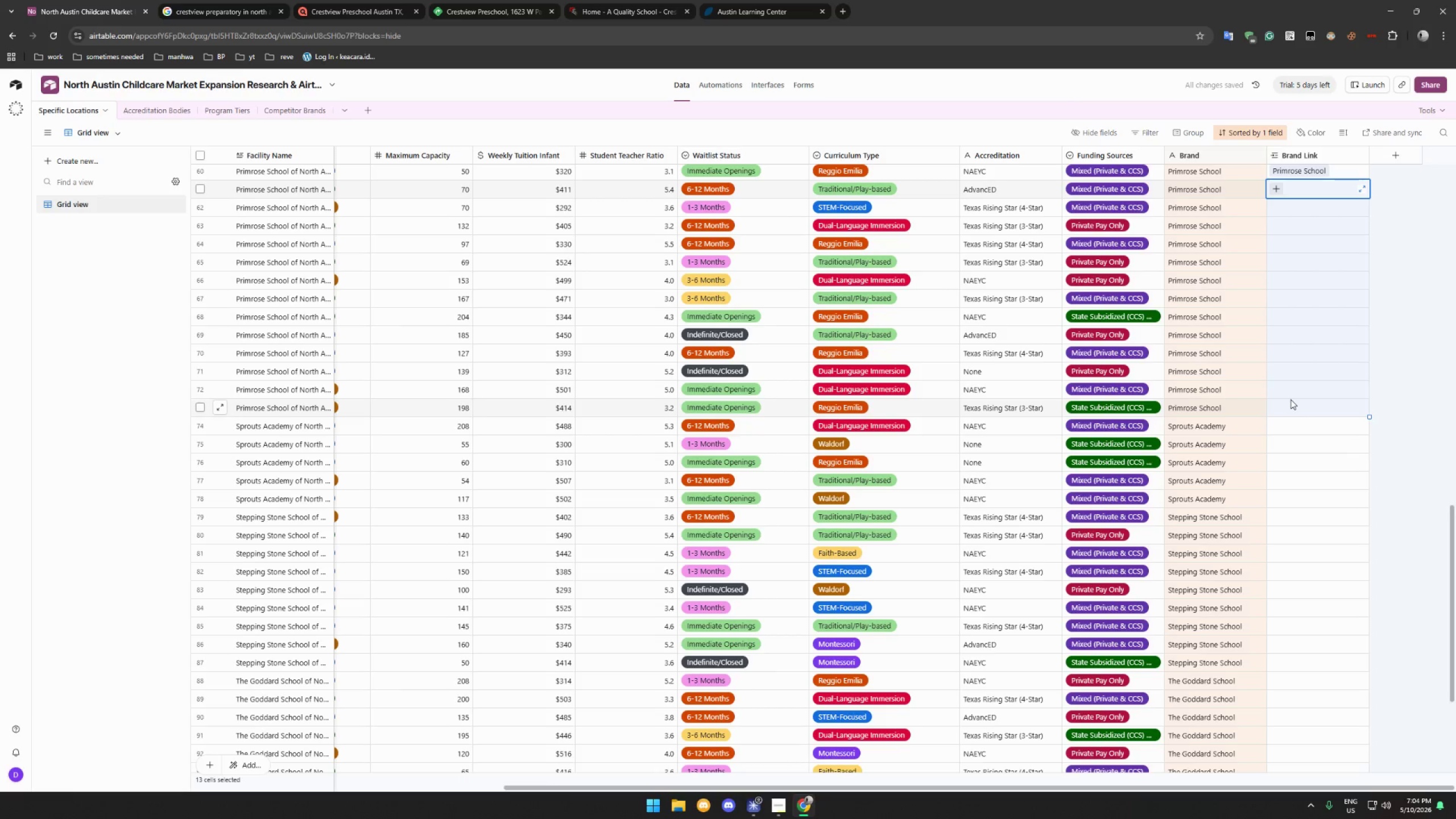 
key(Control+V)
 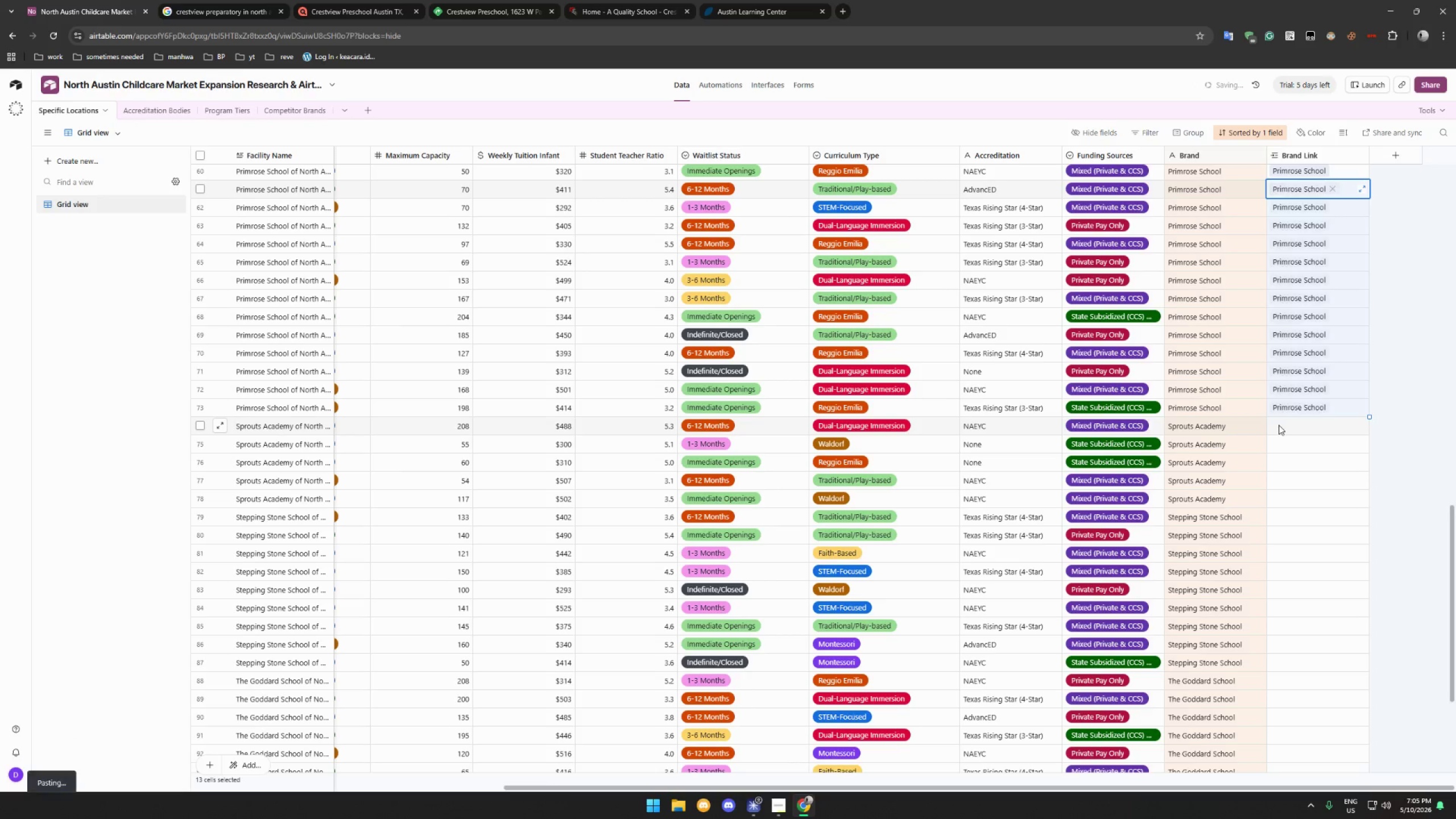 
left_click([1275, 429])
 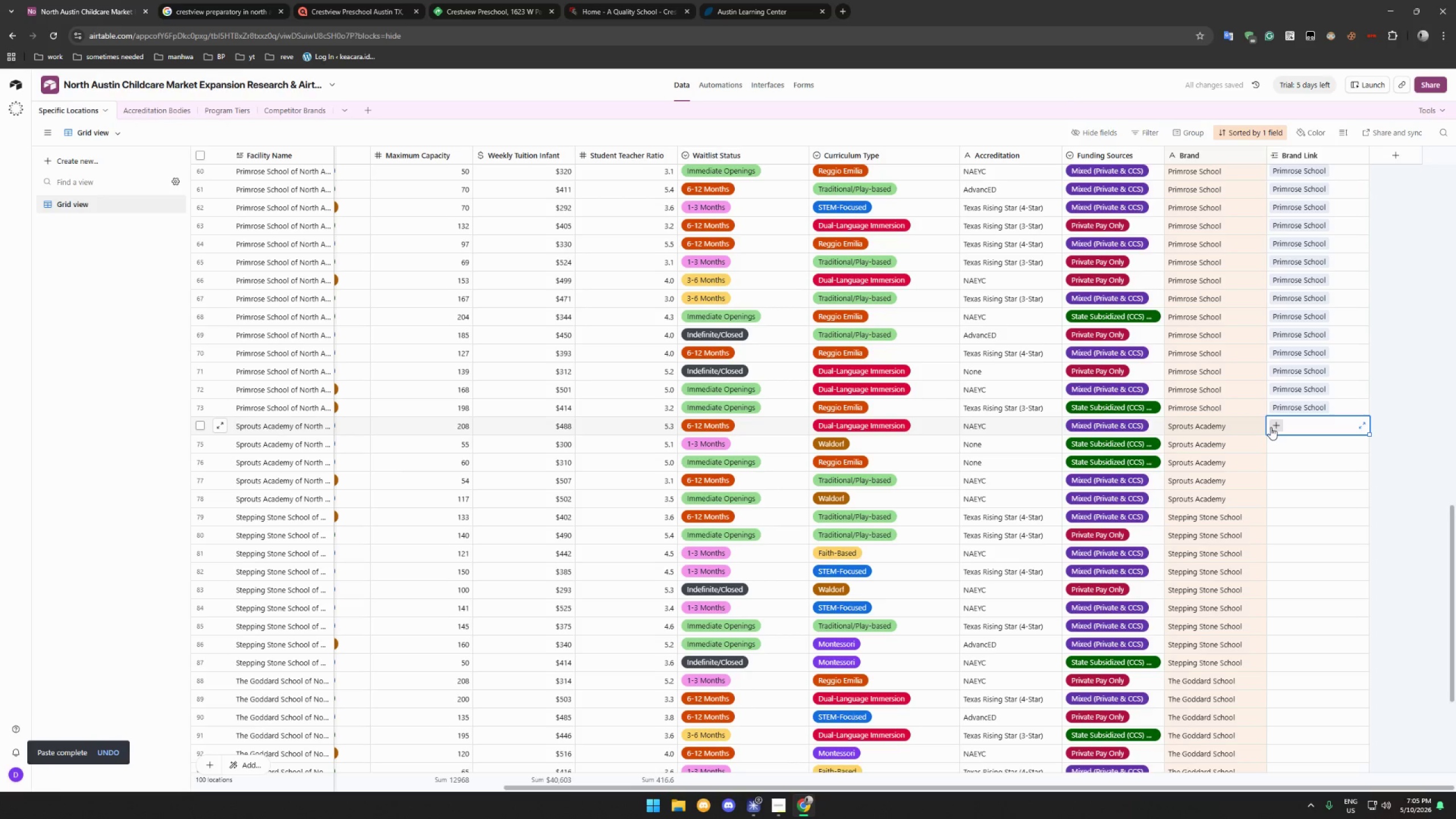 
left_click([1271, 427])
 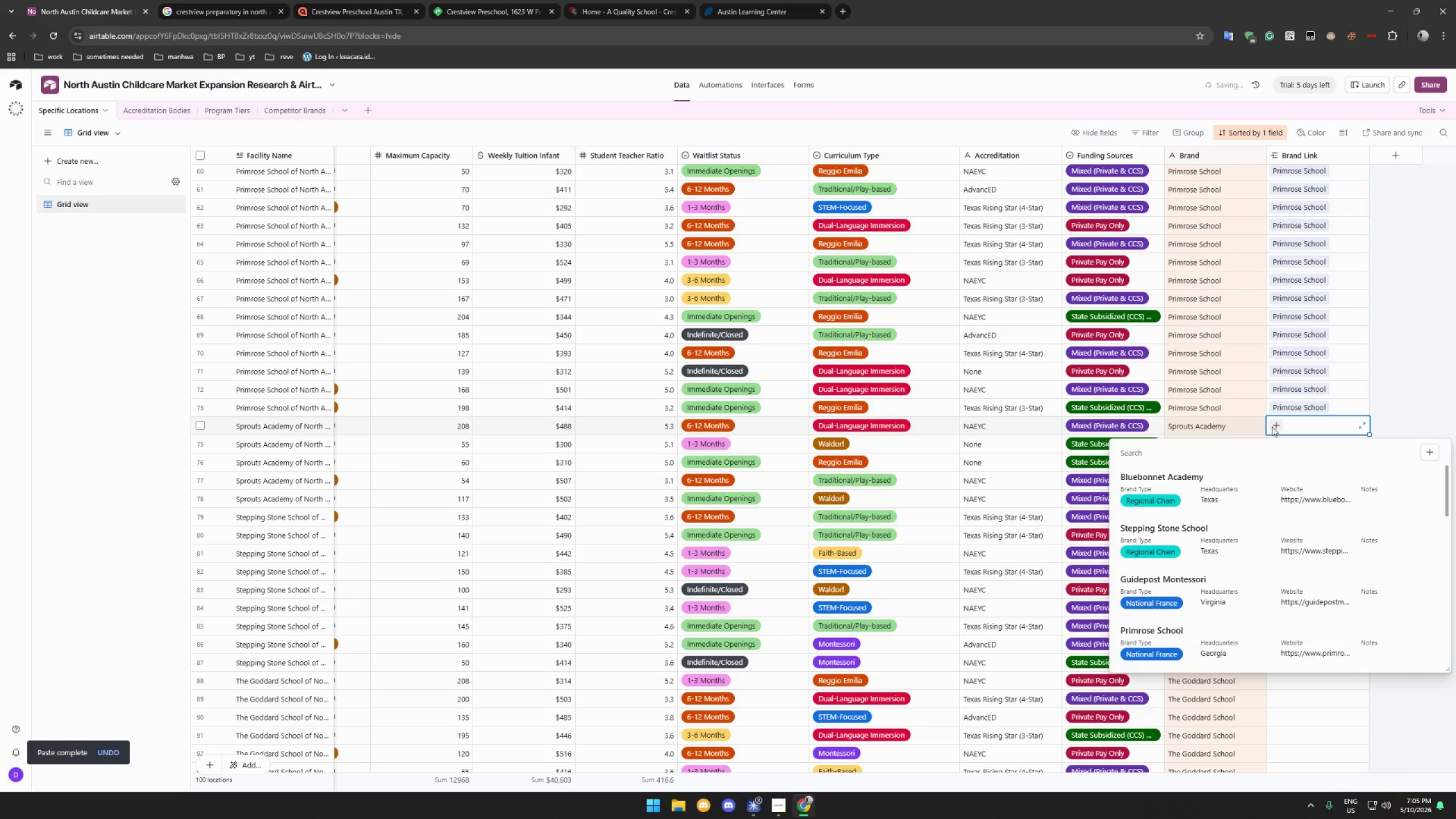 
key(S)
 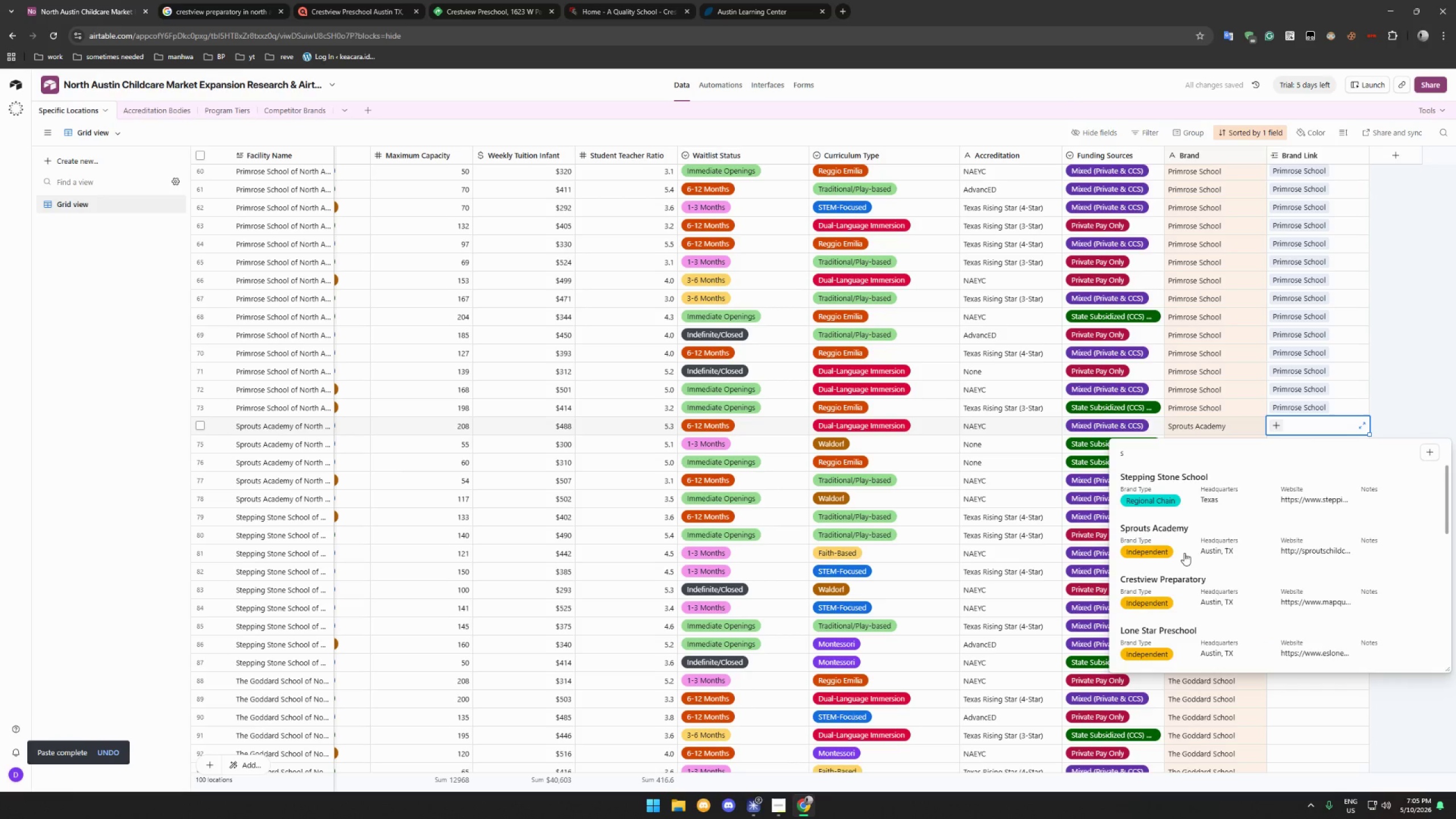 
left_click([1184, 535])
 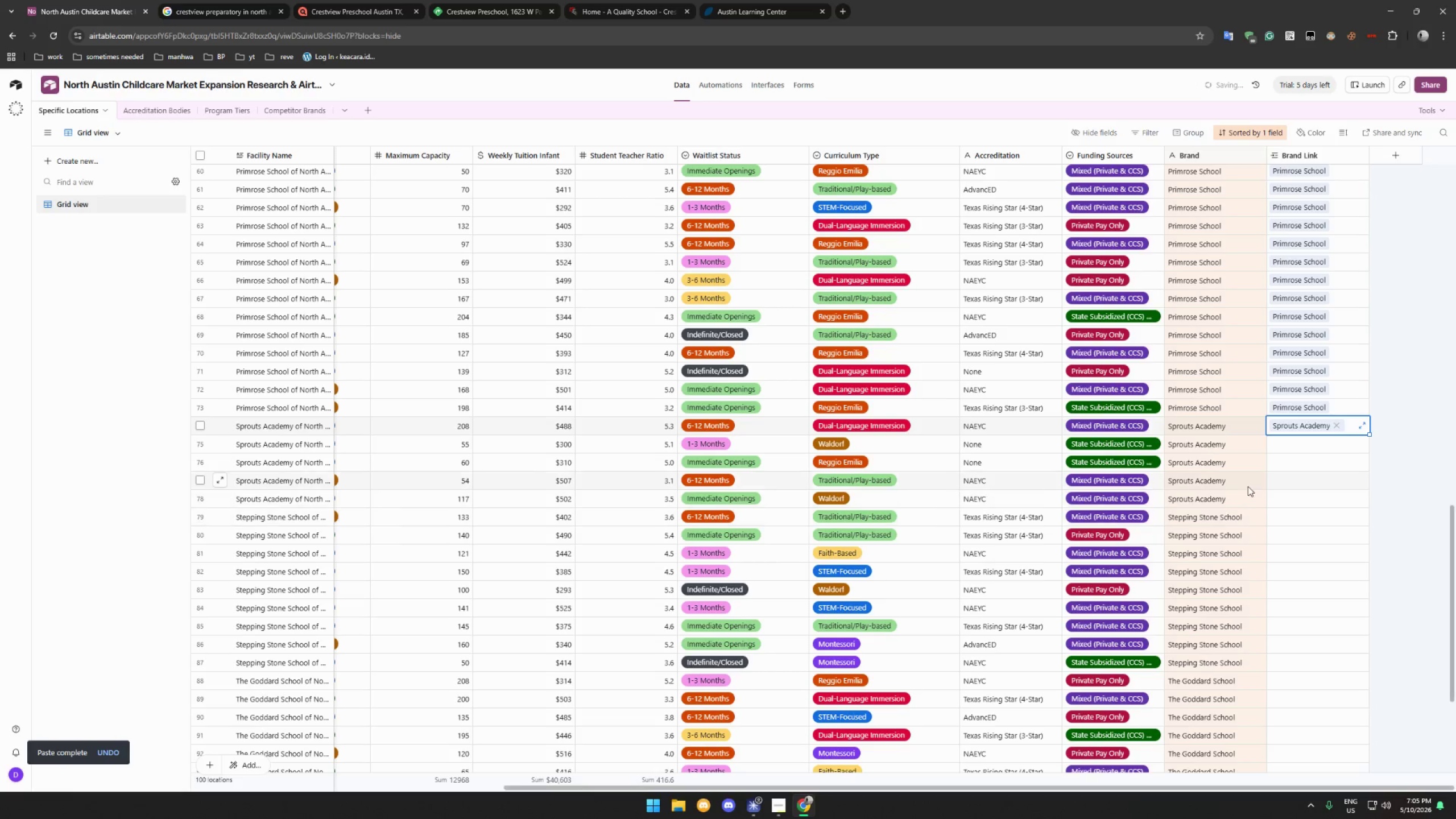 
key(Control+ControlLeft)
 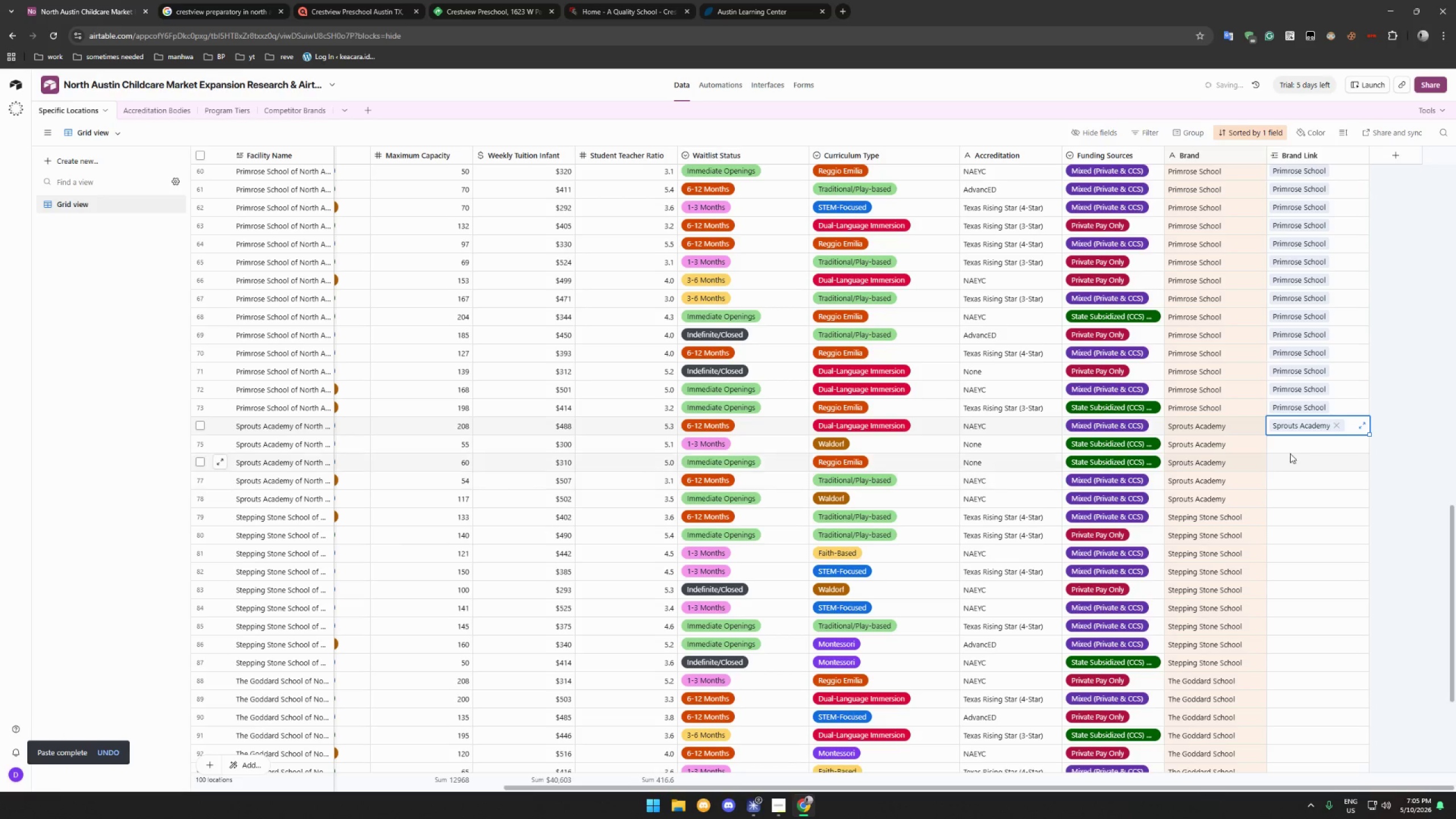 
key(Control+C)
 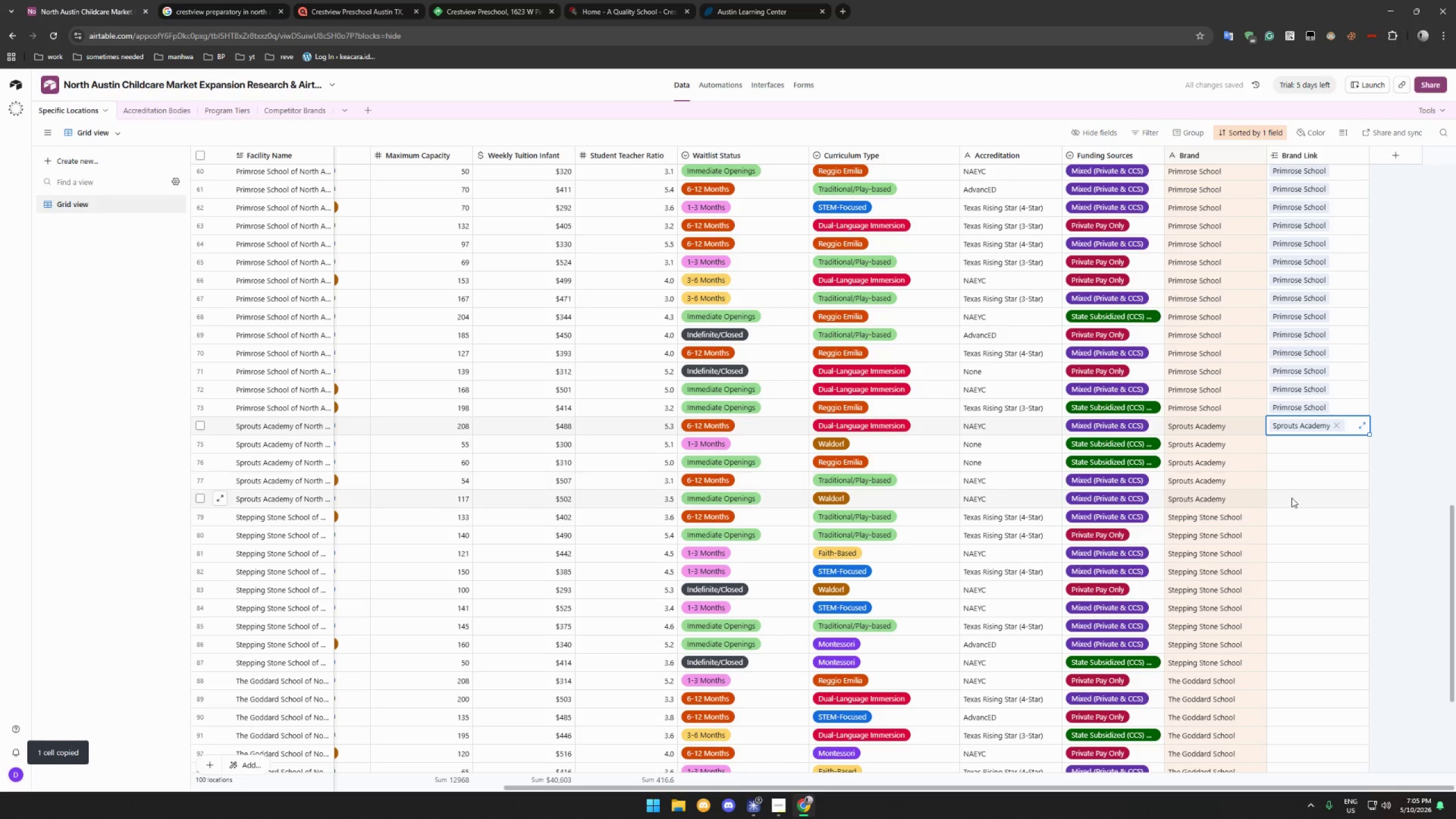 
hold_key(key=ShiftLeft, duration=0.41)
left_click([1292, 499])
 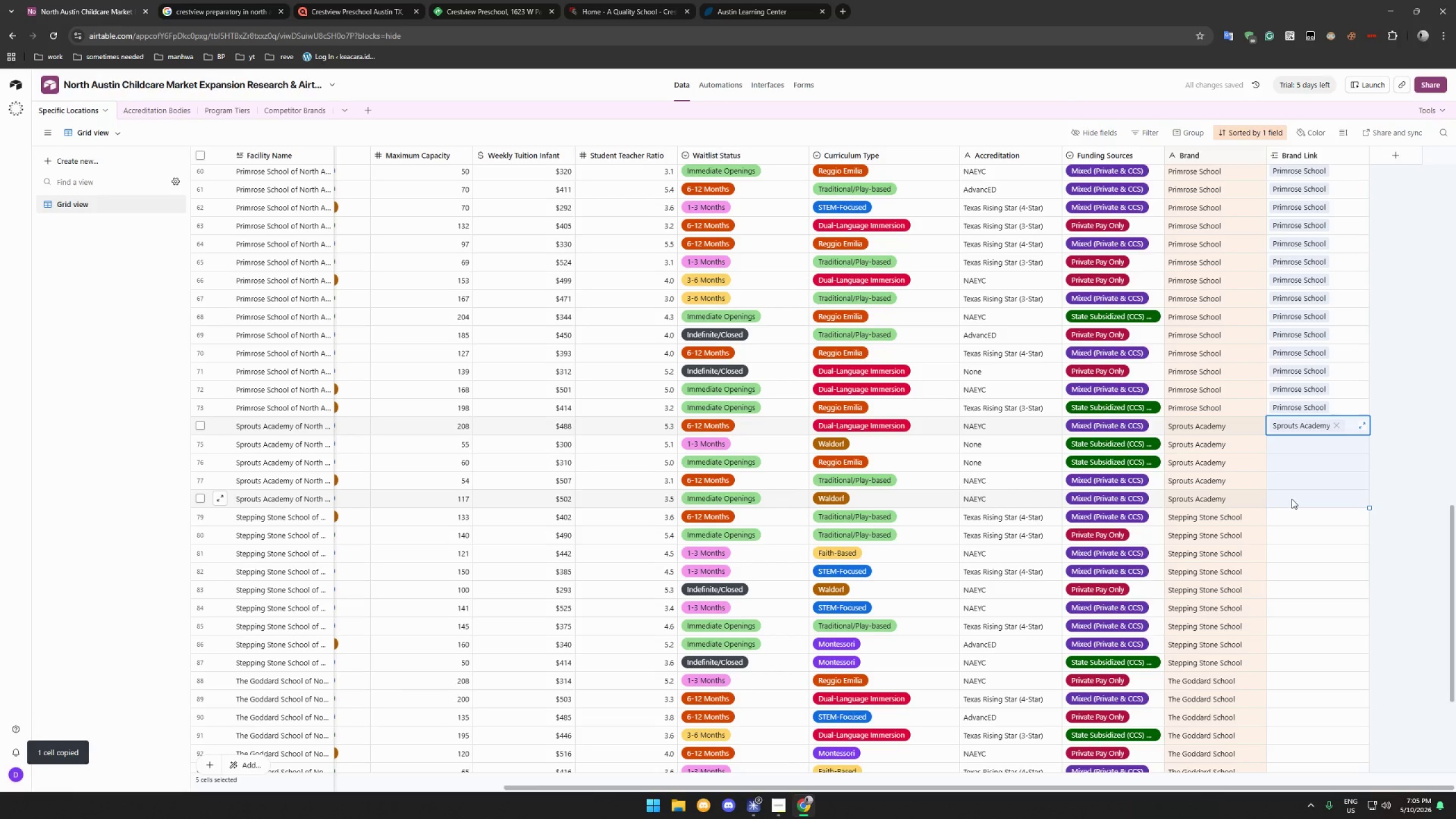 
key(Control+V)
 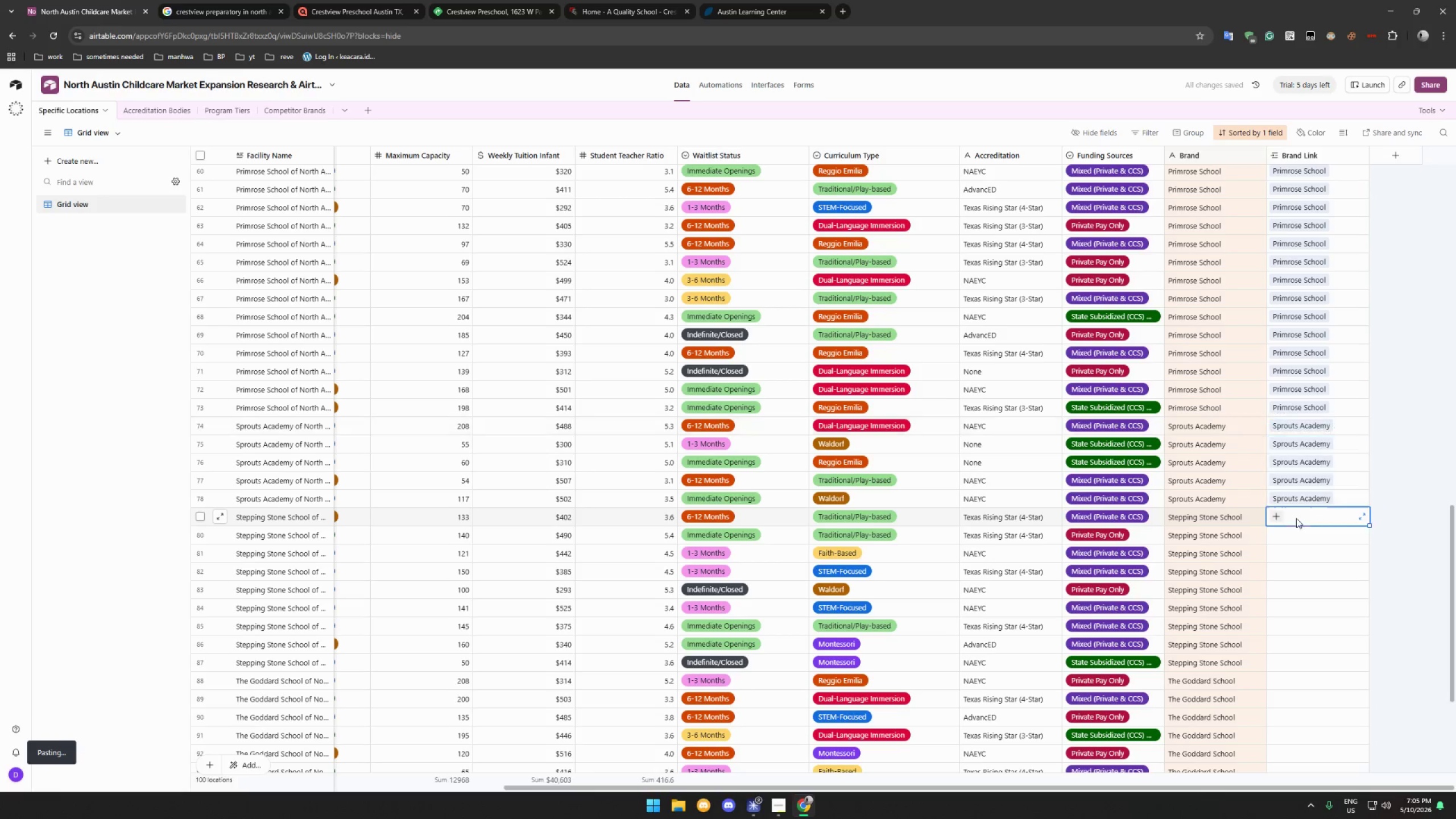 
double_click([1278, 515])
 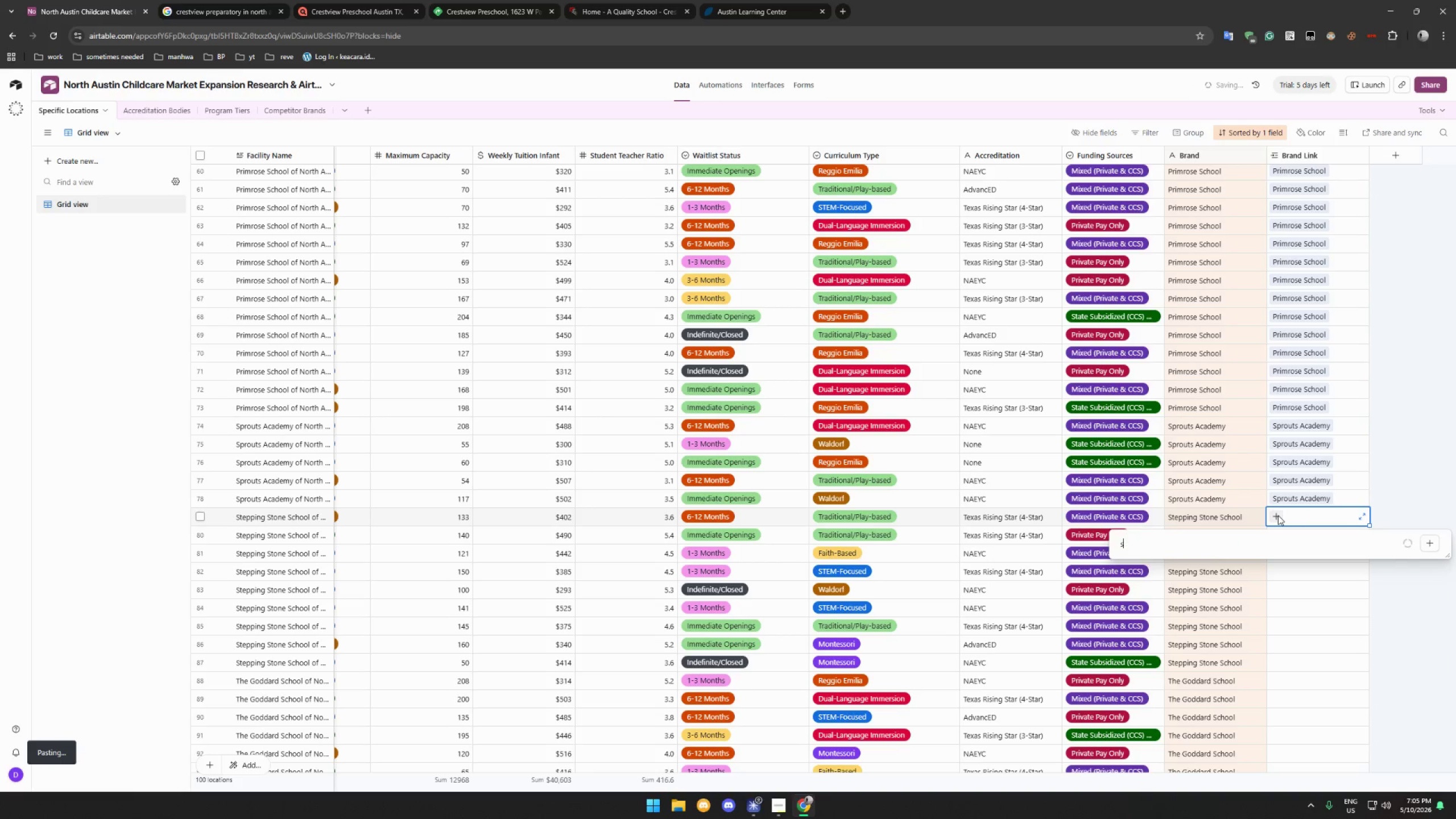 
type(ste)
 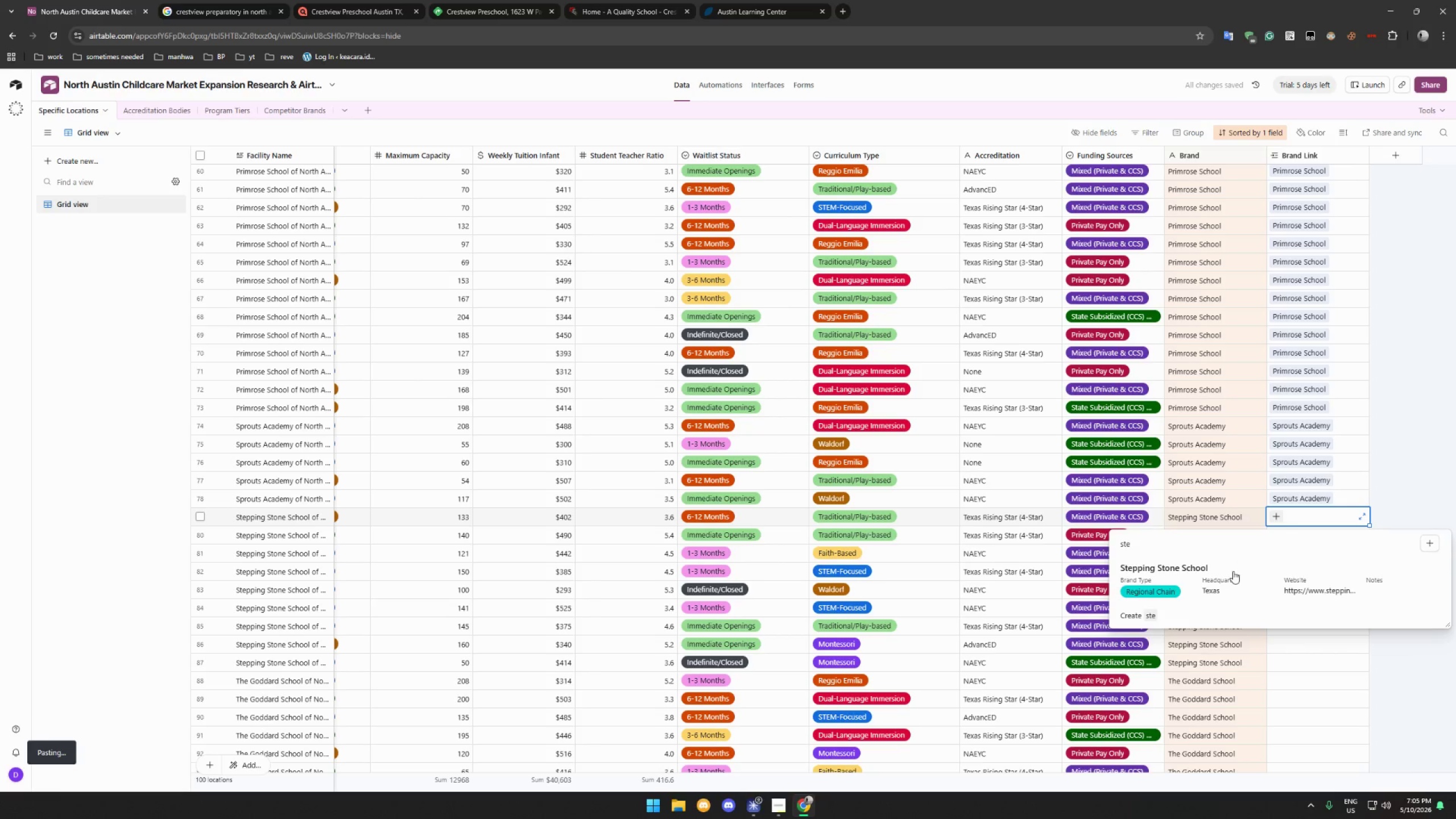 
left_click([1233, 571])
 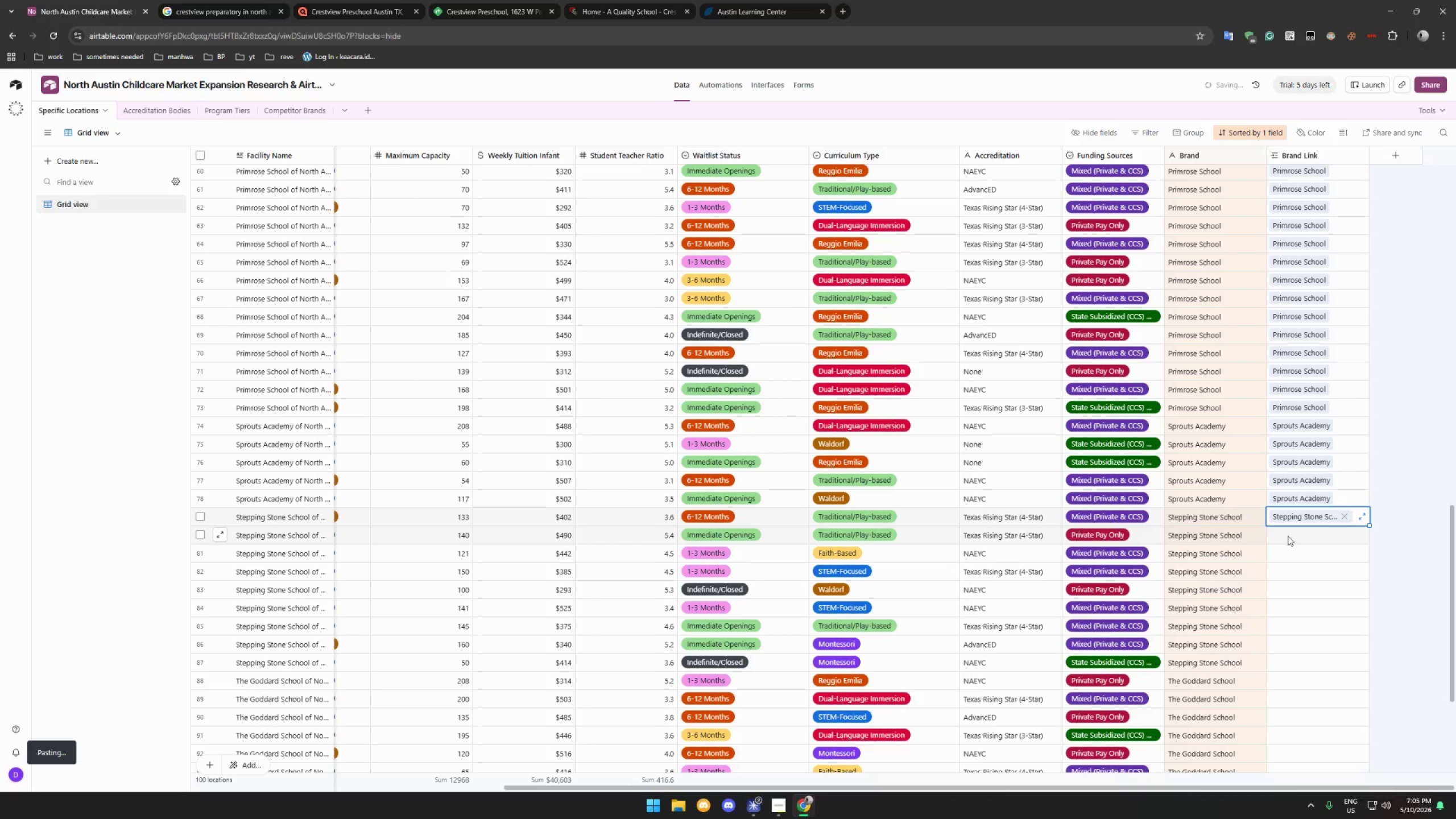 
key(Control+ControlLeft)
 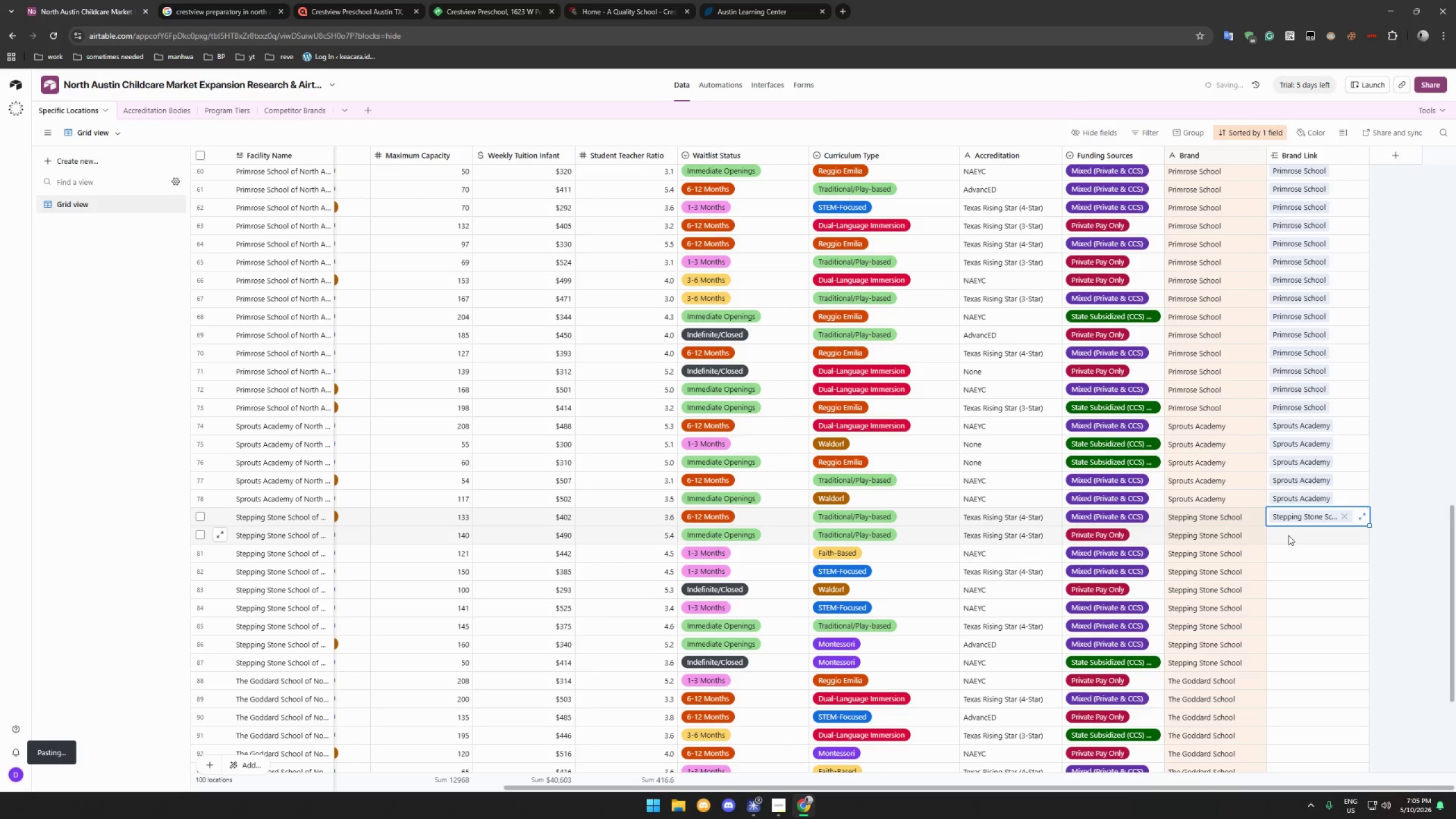 
key(Control+C)
 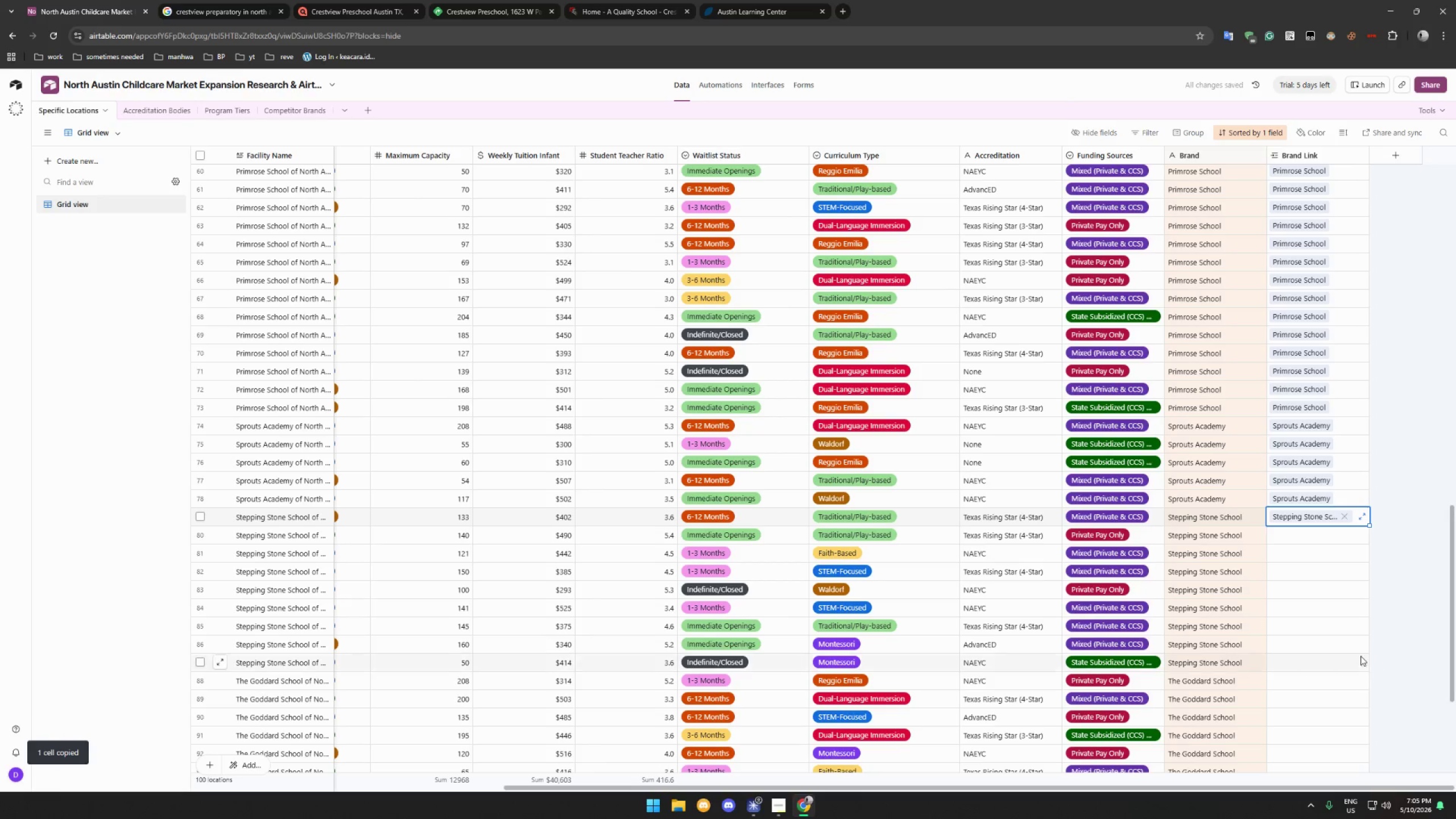 
hold_key(key=ShiftLeft, duration=0.61)
left_click([1333, 663])
 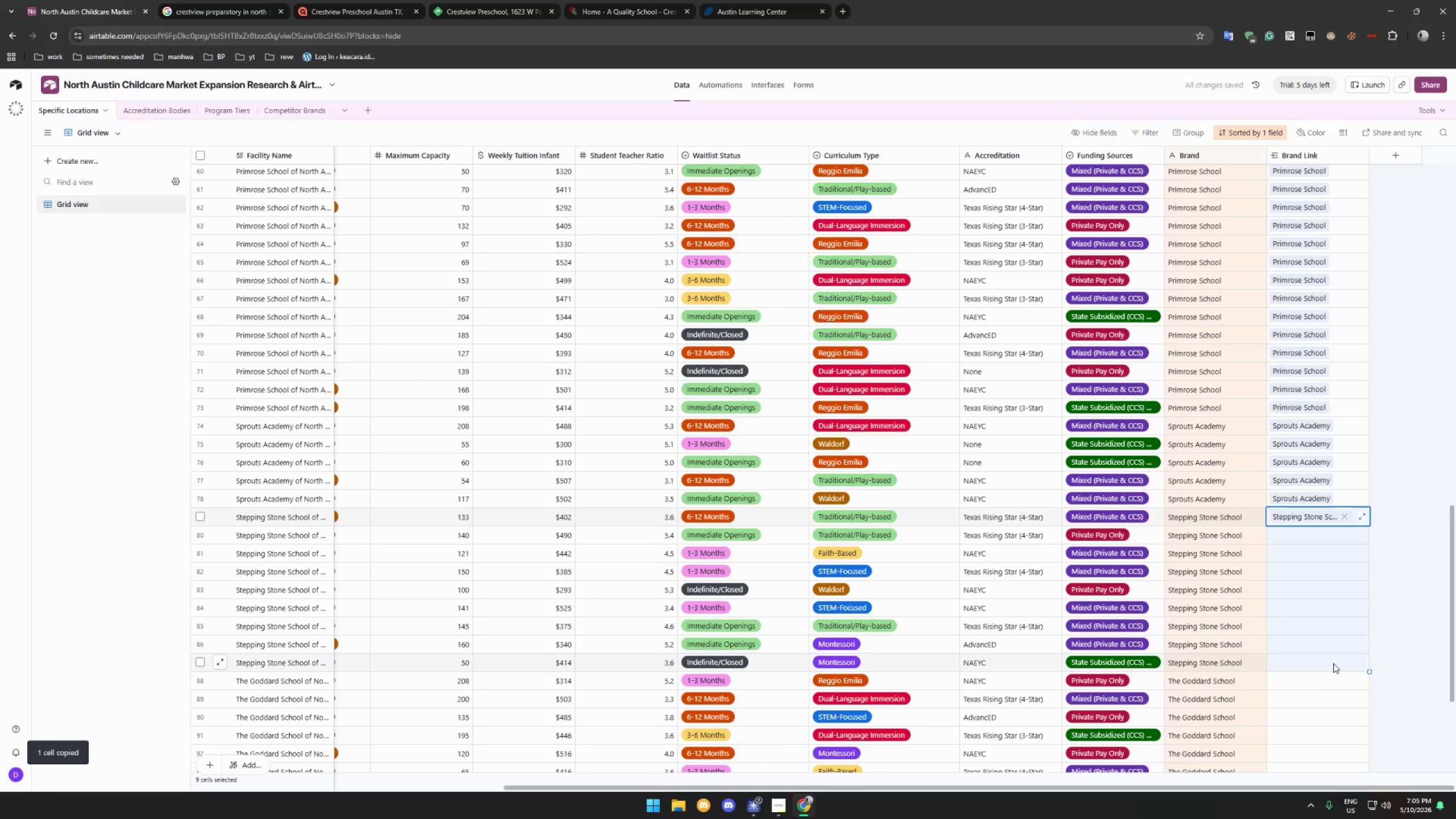 
key(Control+V)
 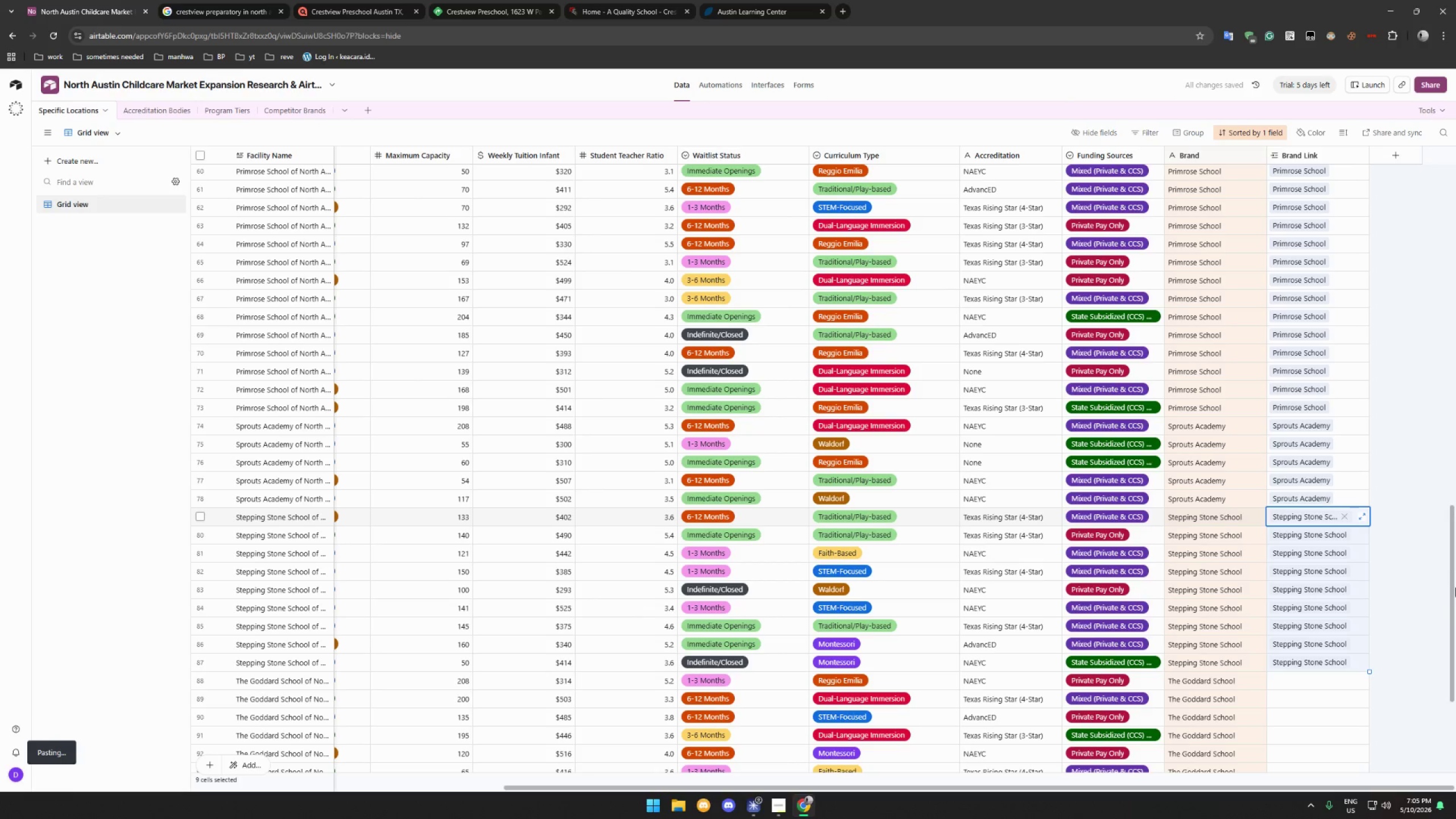 
left_click_drag(start_coordinate=[1453, 592], to_coordinate=[1448, 674])
 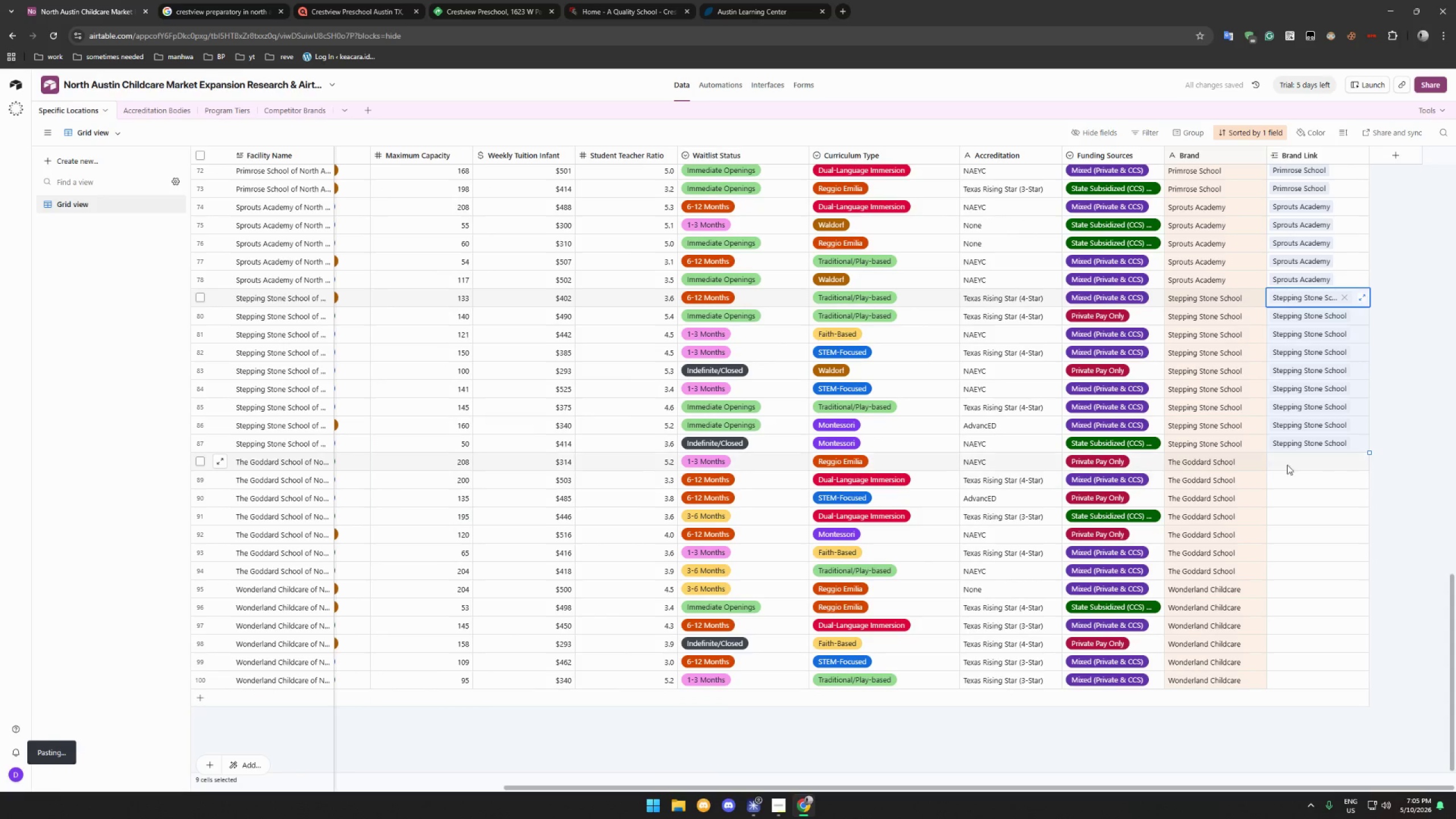 
left_click([1293, 464])
 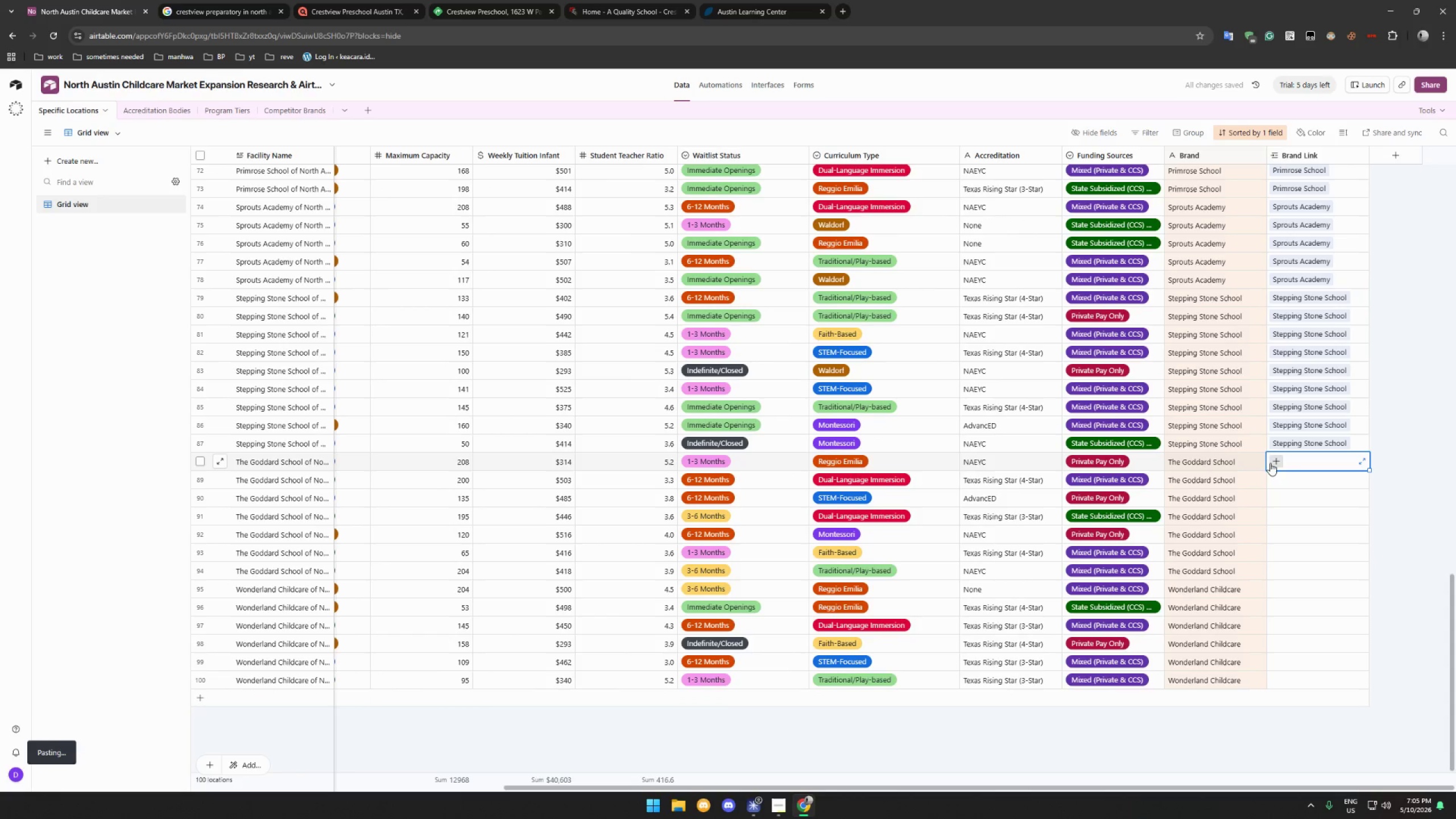 
left_click([1273, 461])
 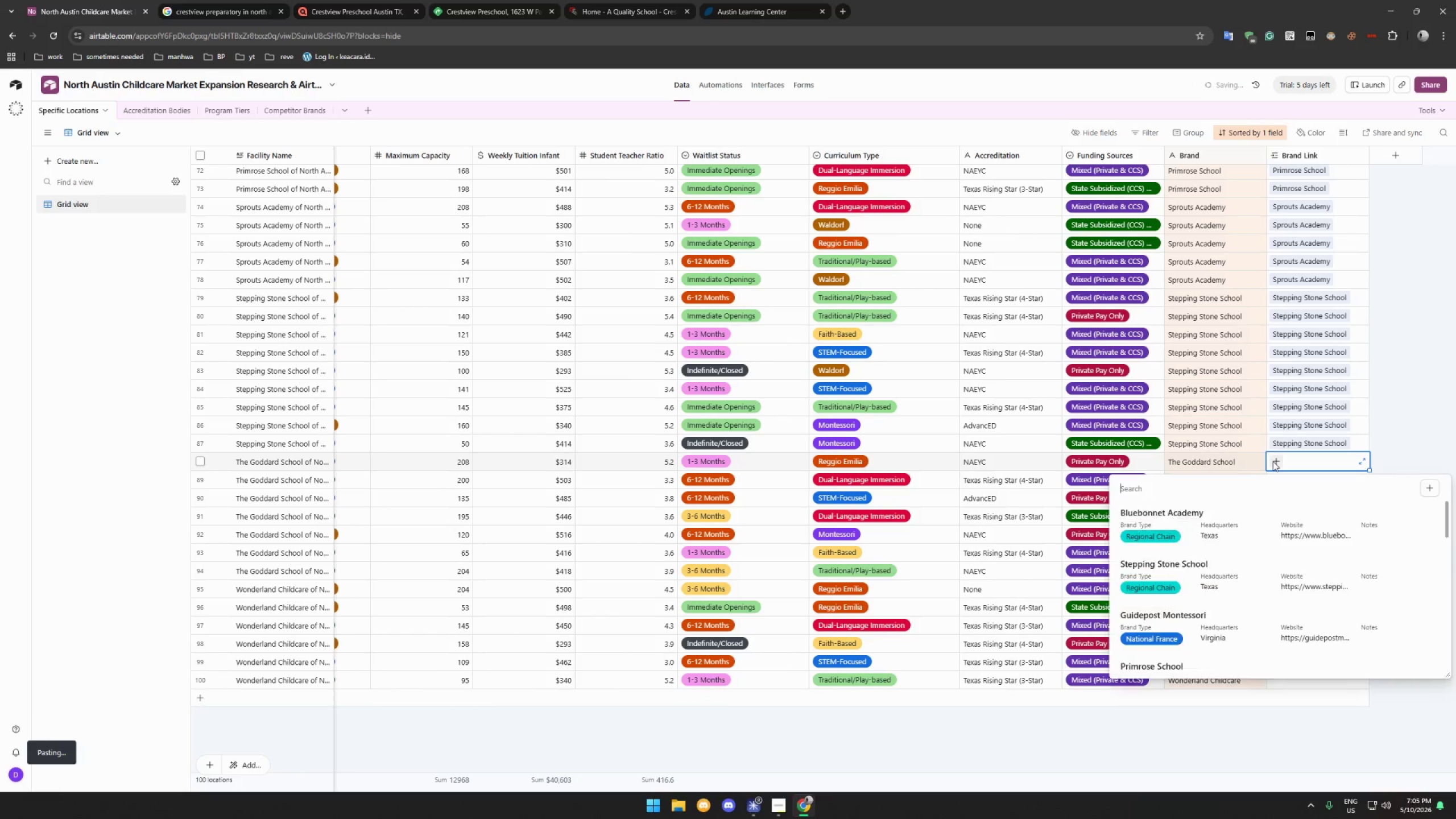 
type(th)
 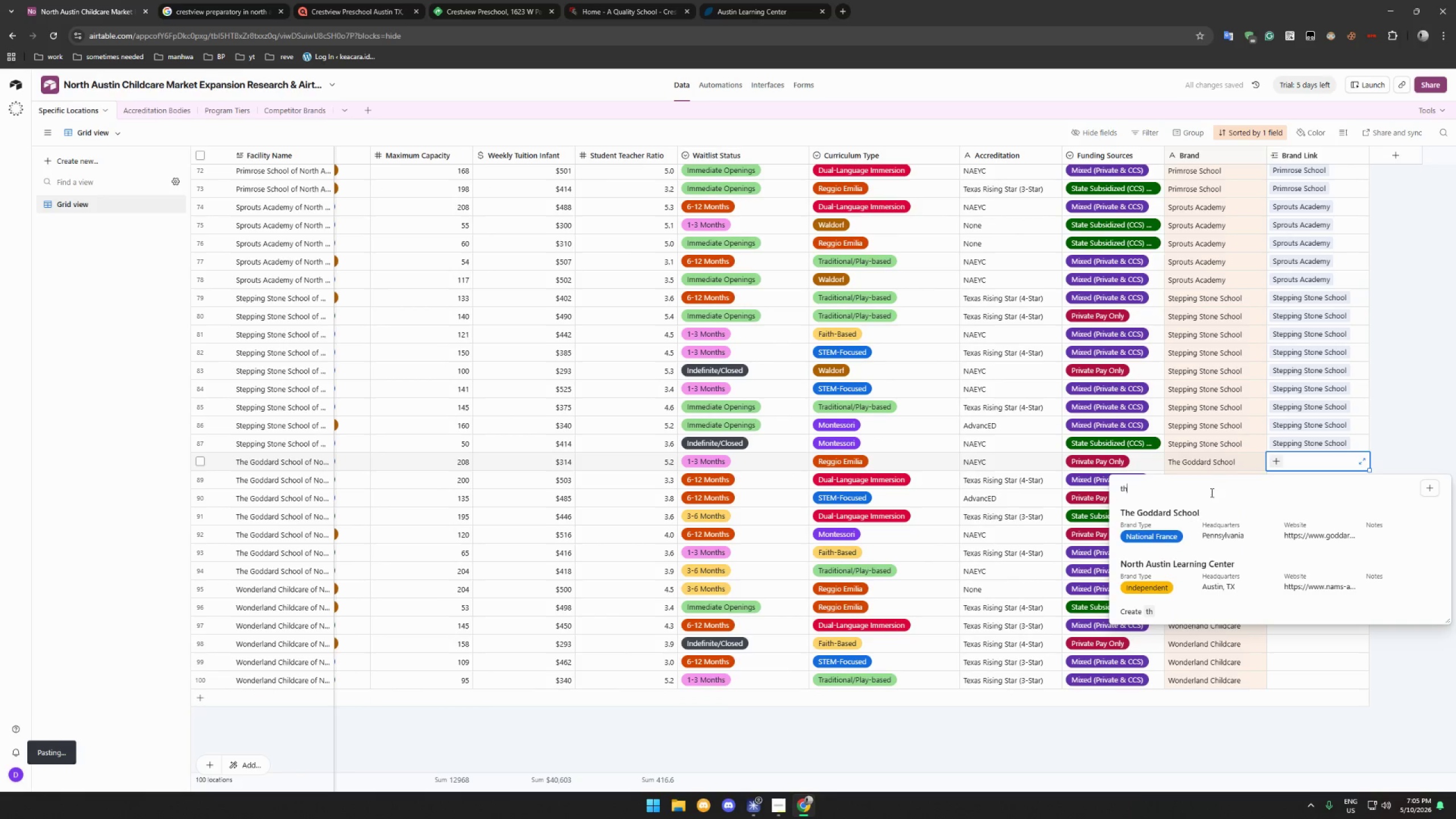 
left_click([1197, 512])
 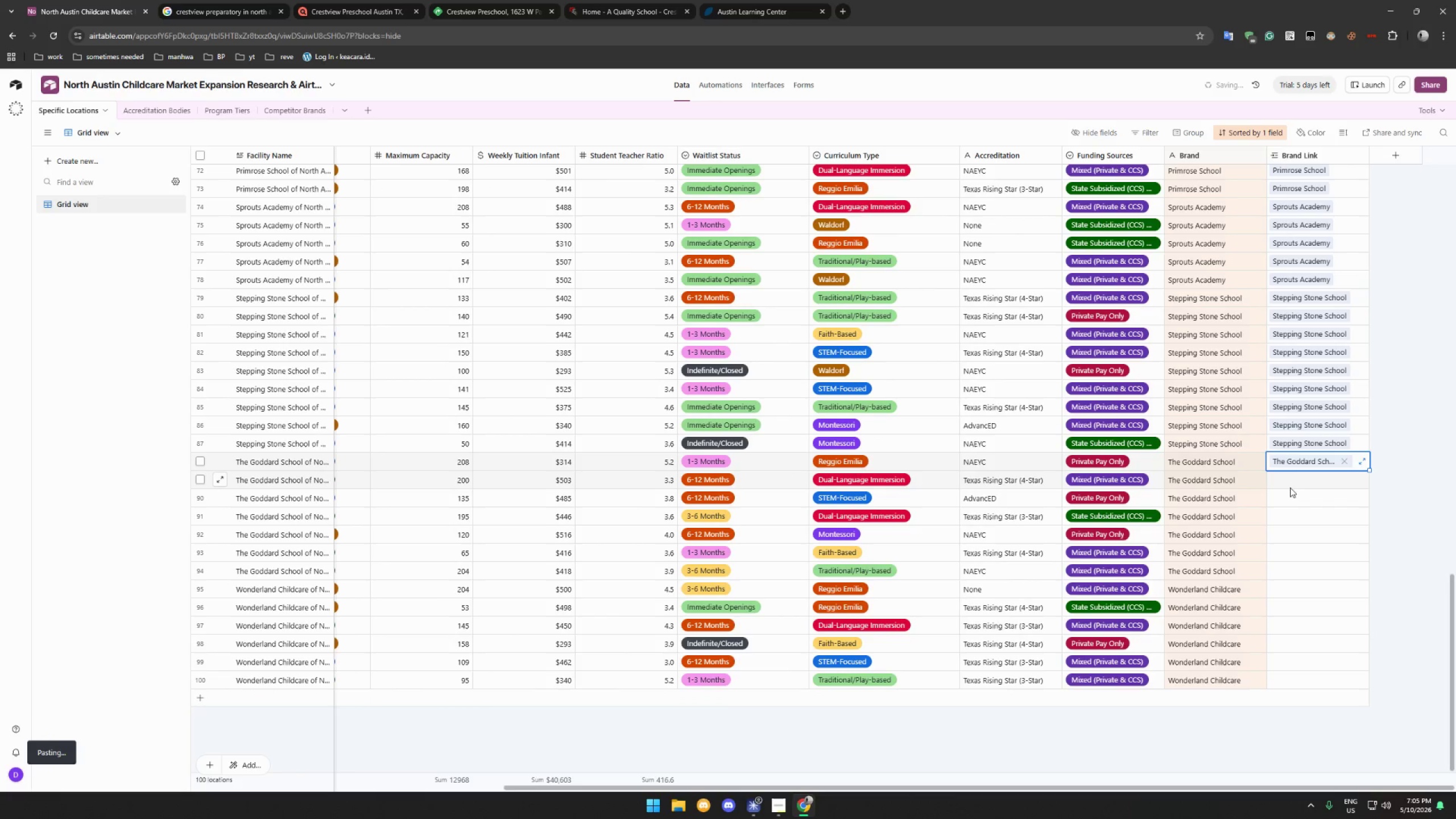 
key(Control+C)
 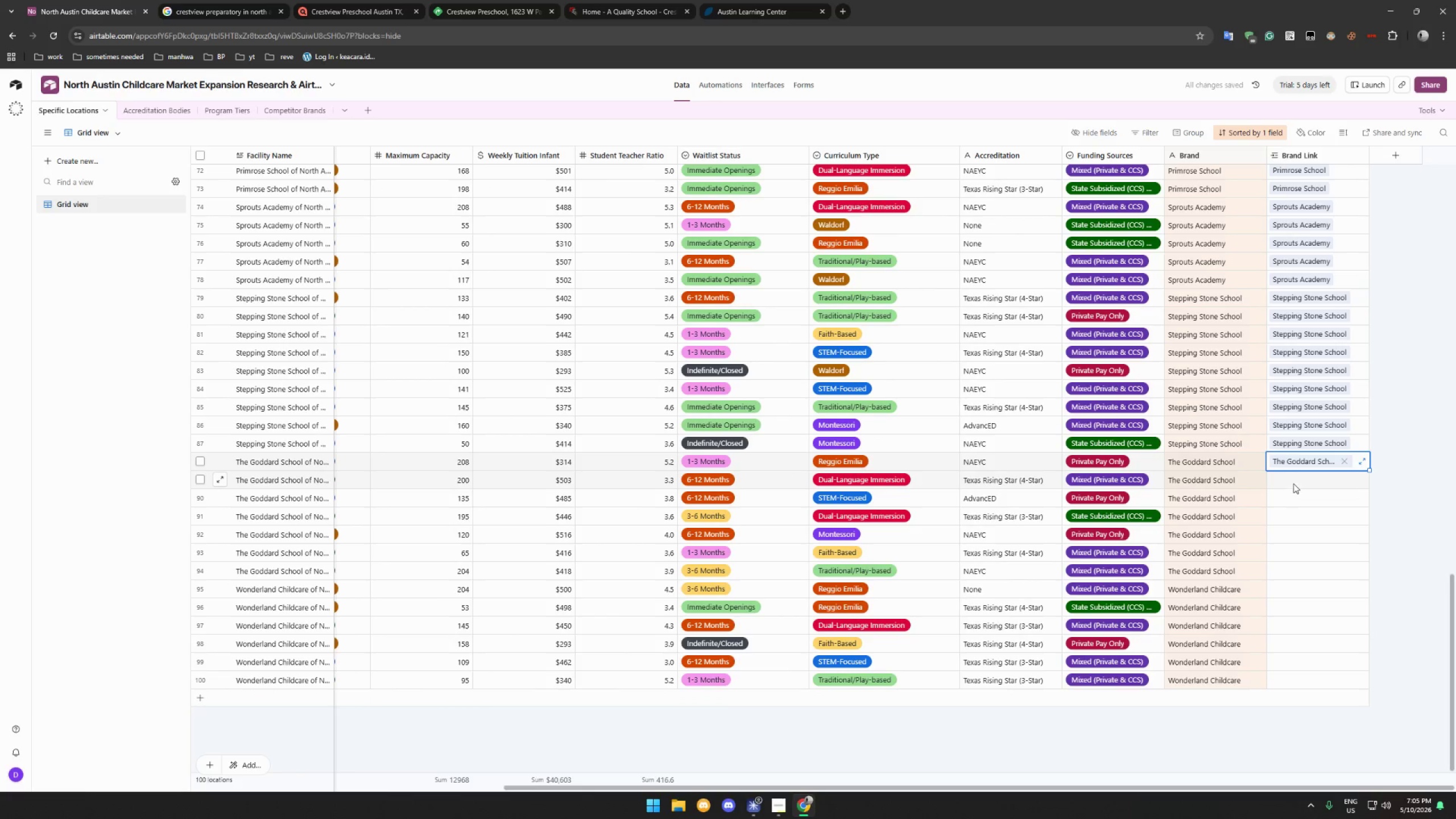 
left_click([1293, 483])
 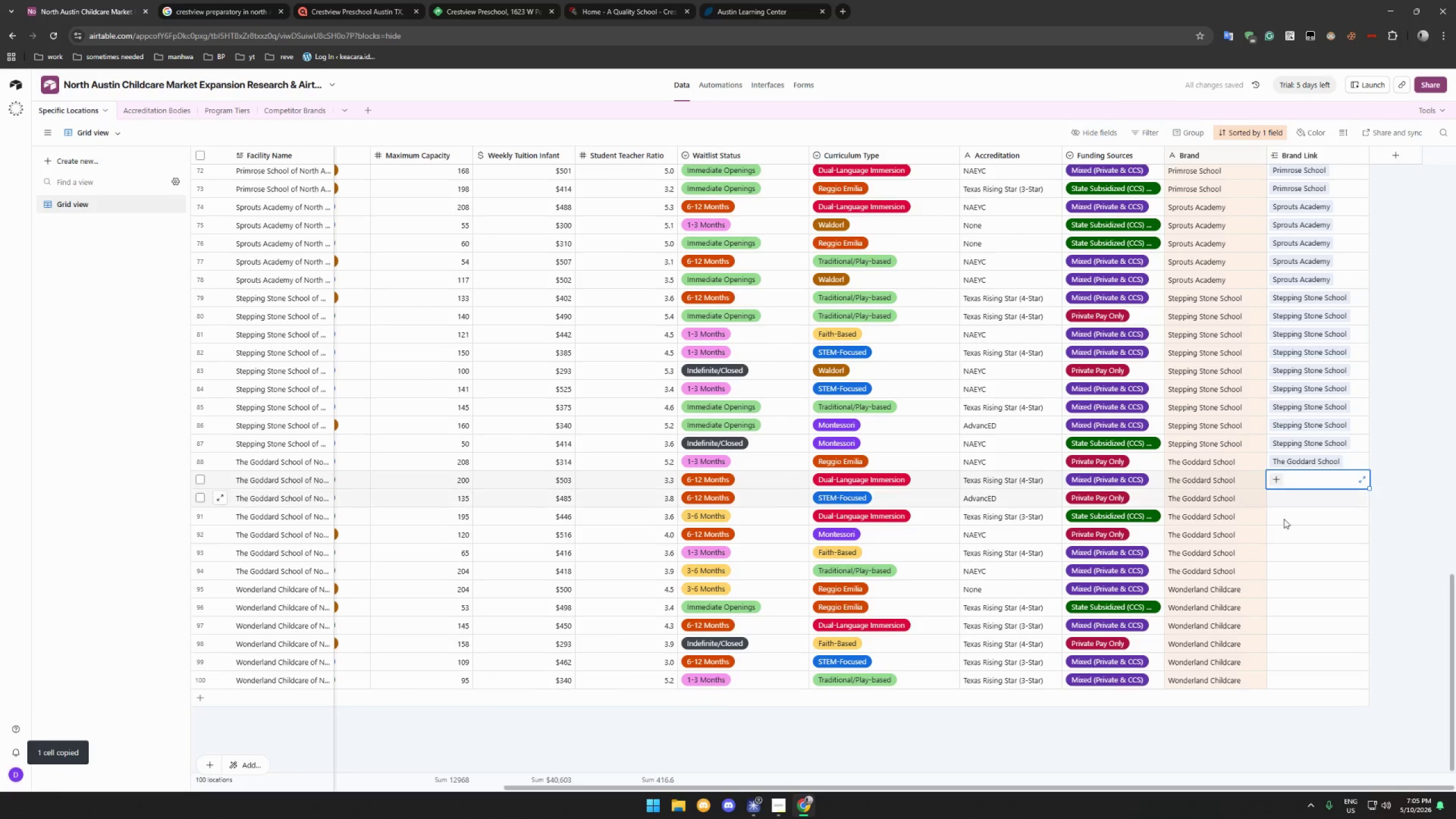 
hold_key(key=ShiftLeft, duration=0.69)
left_click([1281, 568])
 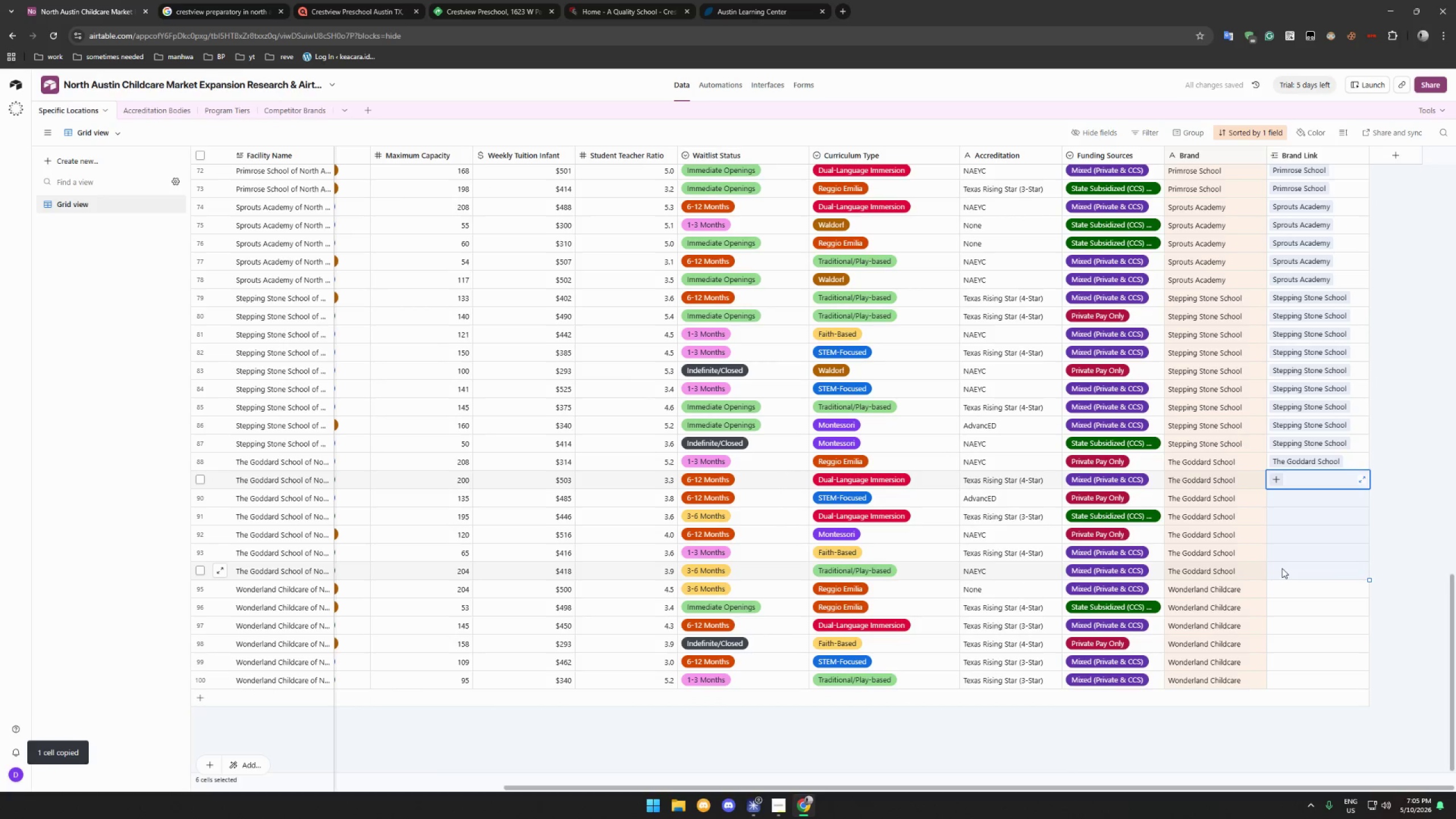 
key(Control+V)
 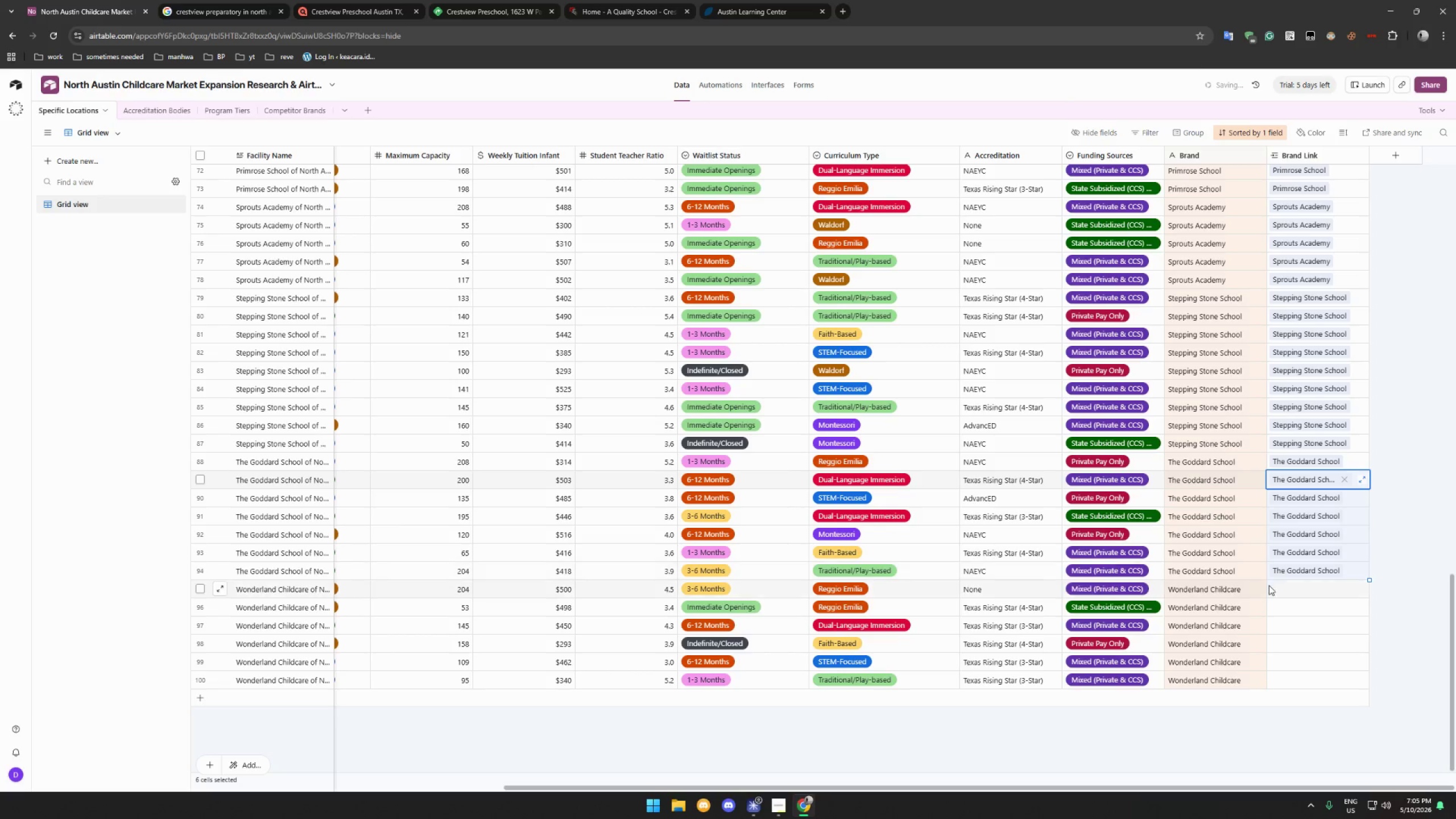 
left_click([1268, 588])
 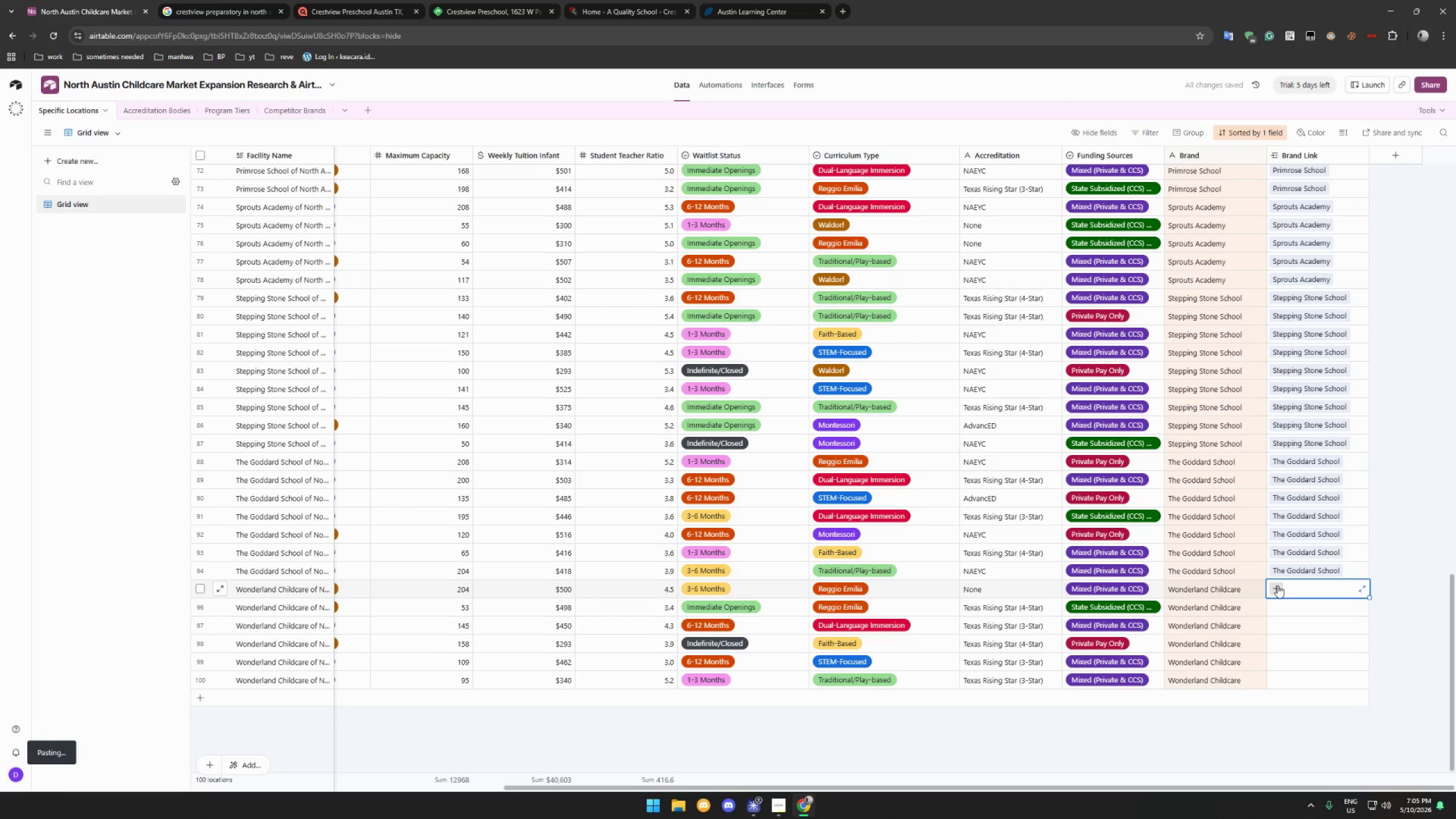 
left_click([1277, 585])
 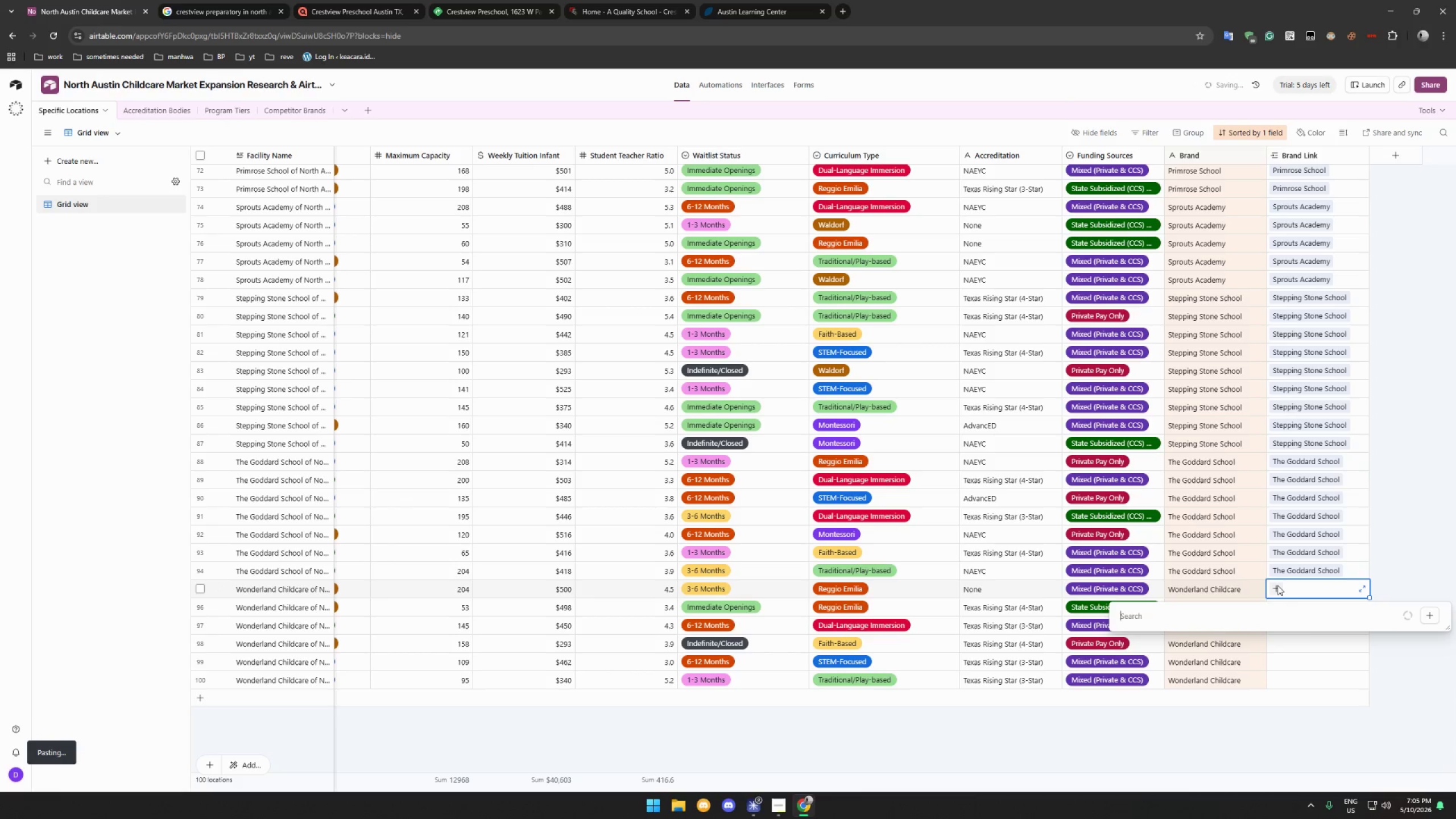 
key(W)
 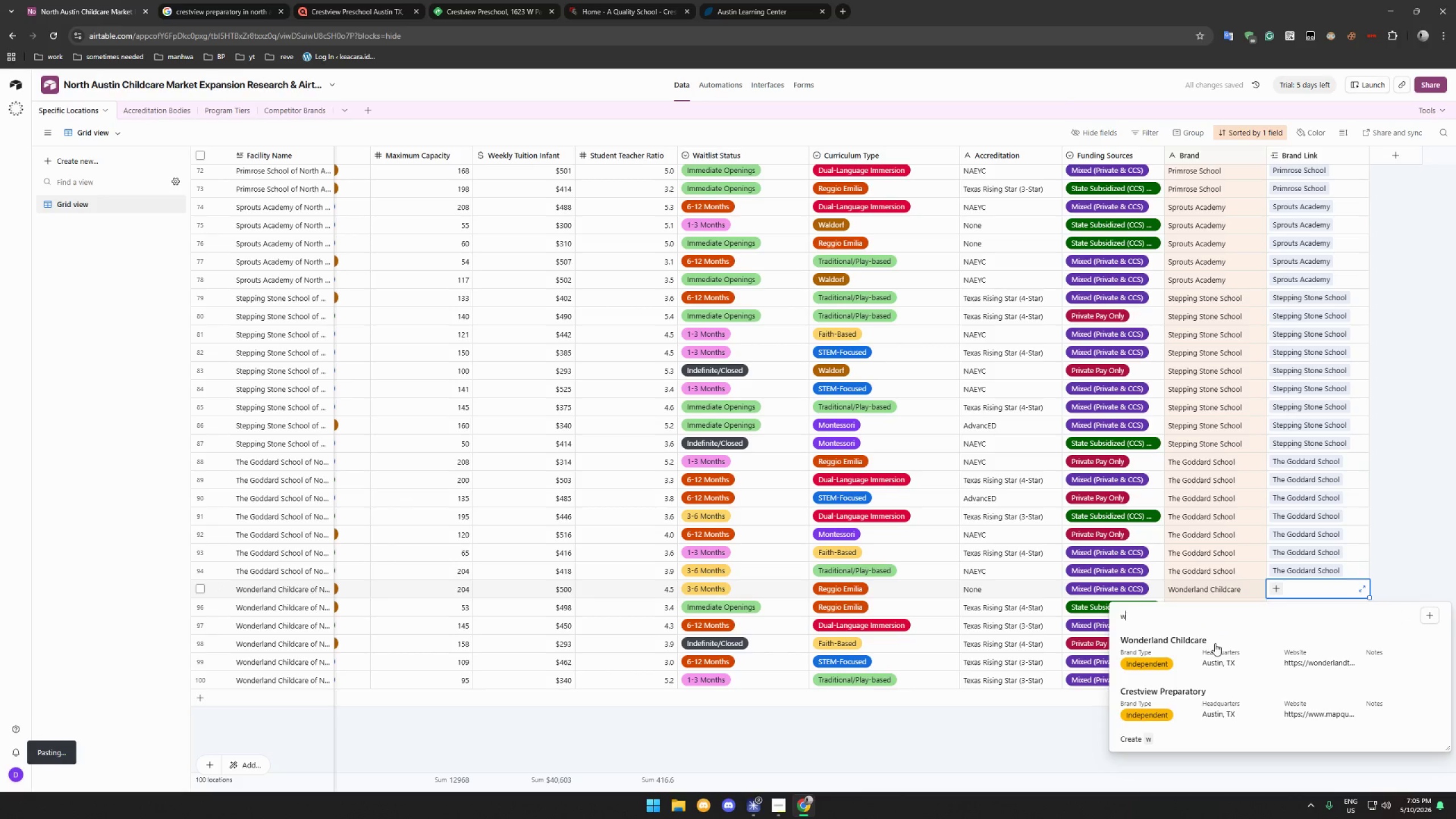 
left_click([1215, 643])
 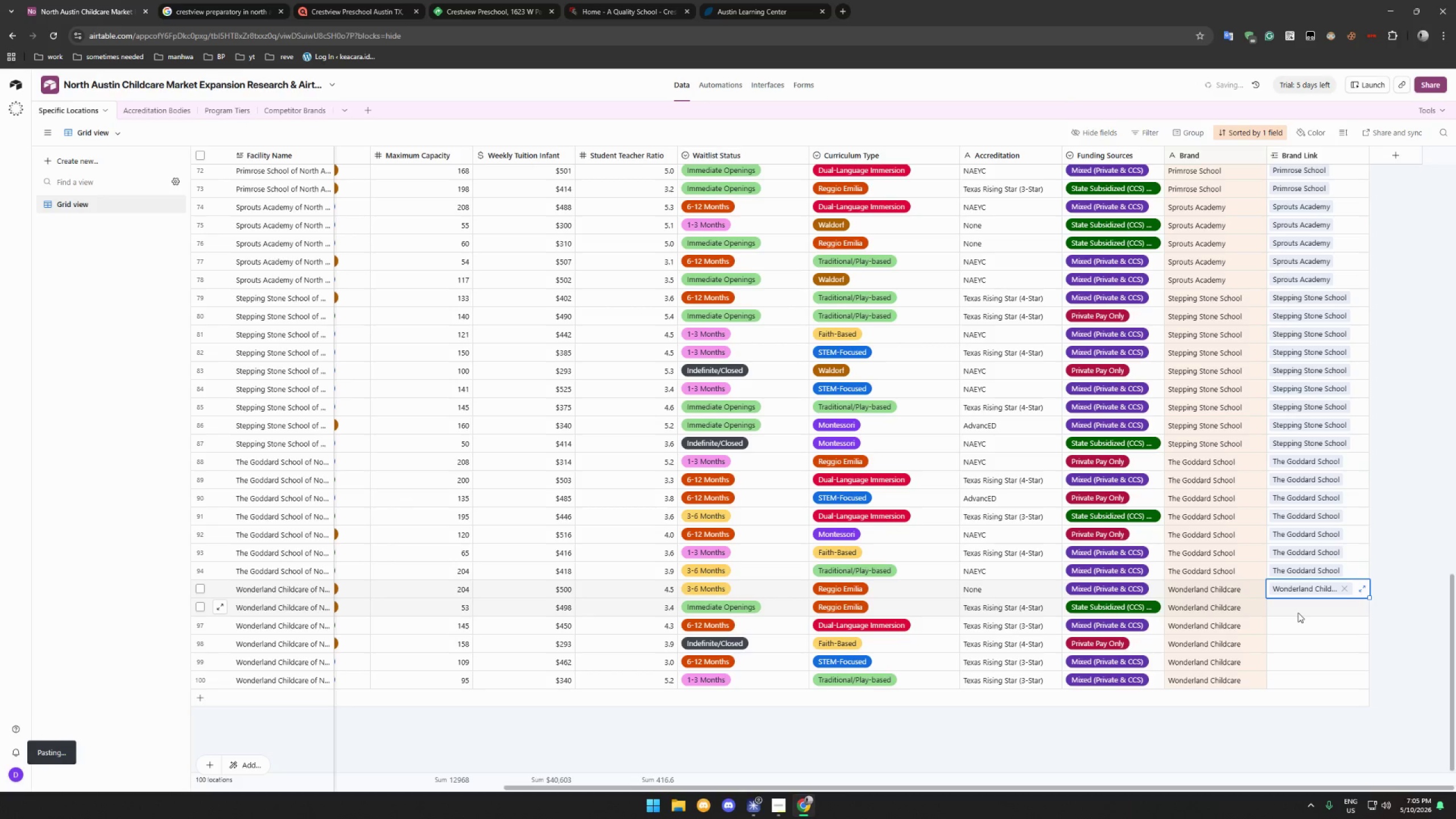 
key(Control+ControlLeft)
 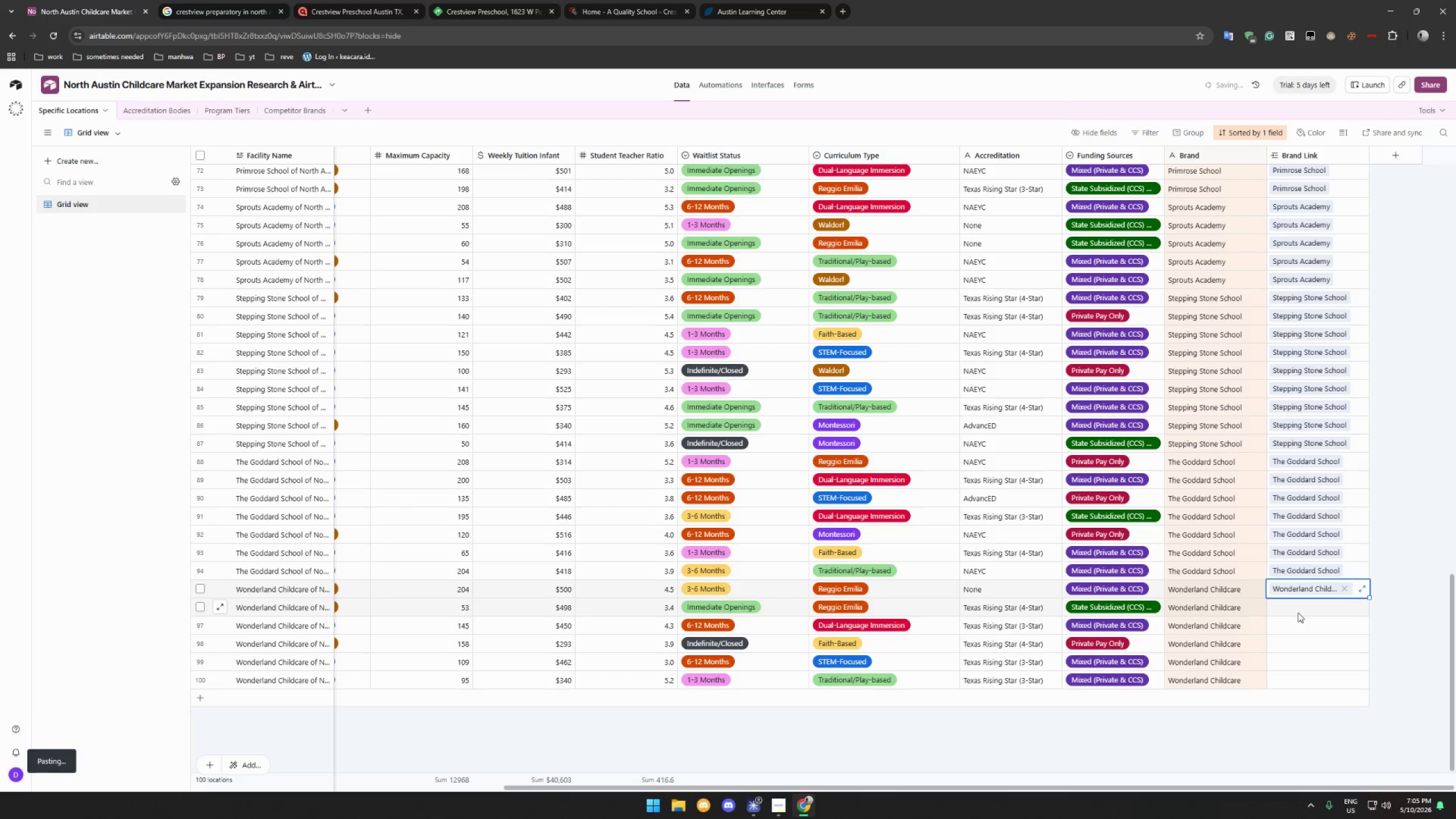 
key(Control+C)
 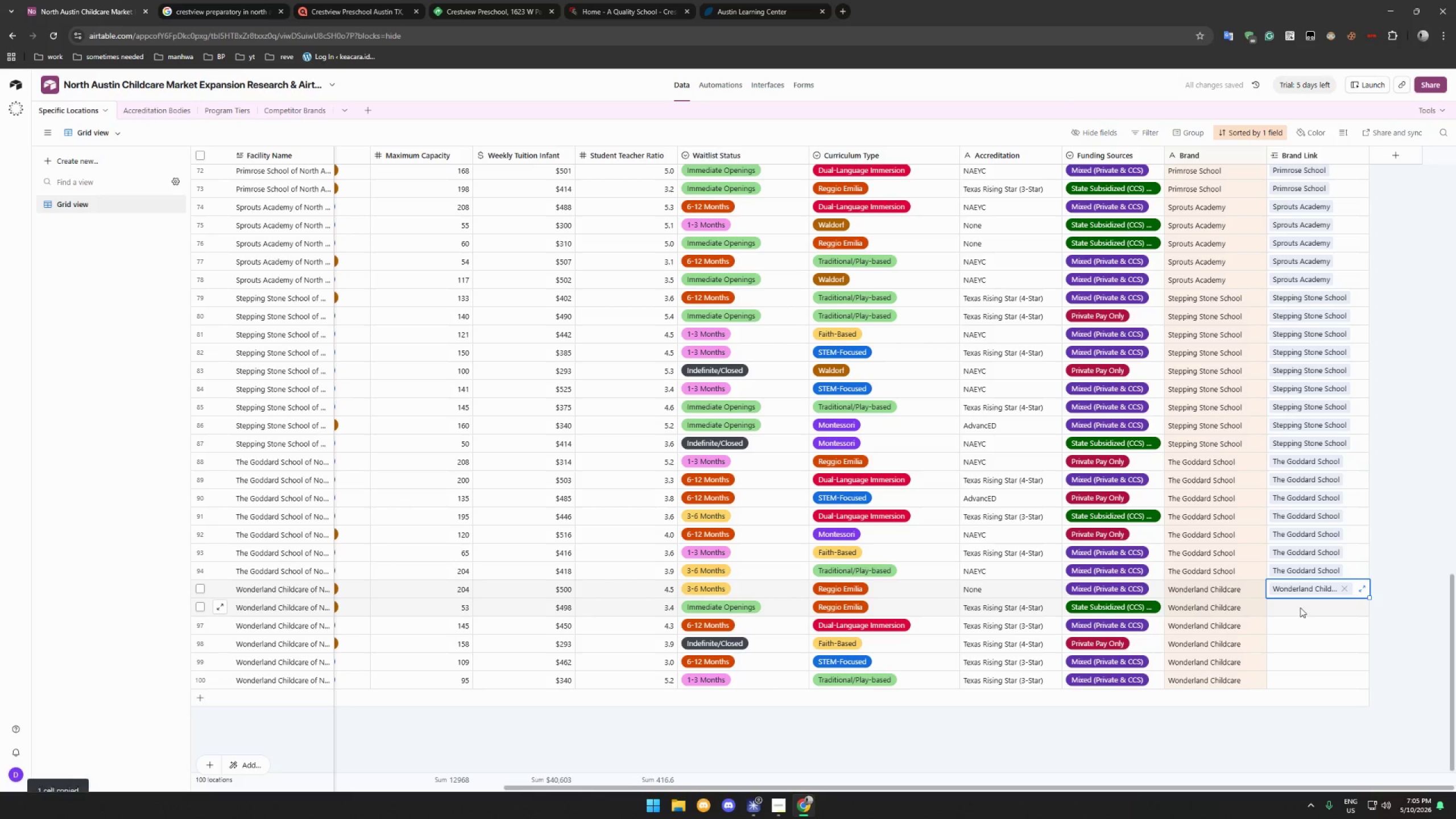 
left_click([1300, 607])
 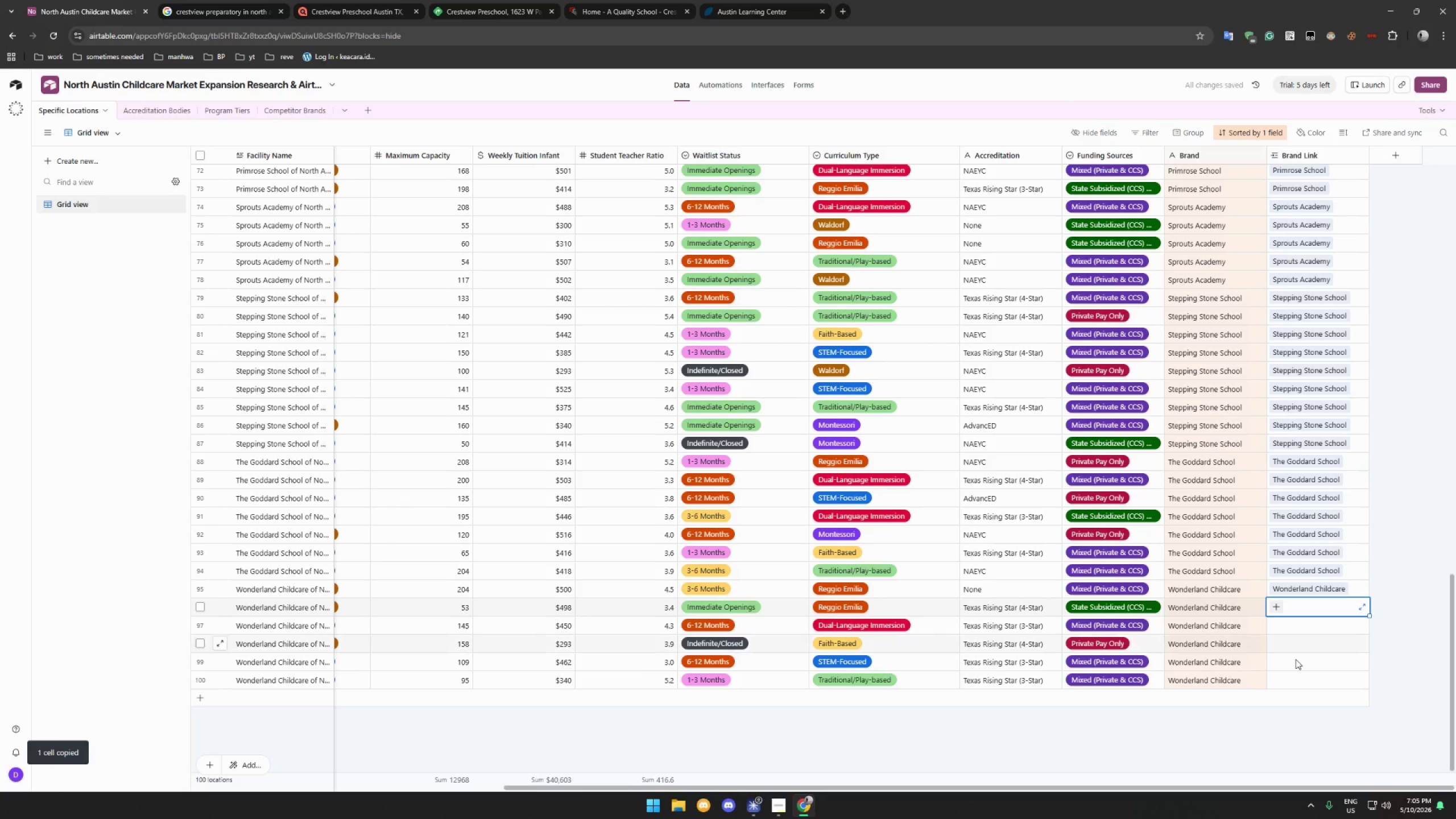 
hold_key(key=ShiftLeft, duration=0.67)
left_click([1294, 681])
 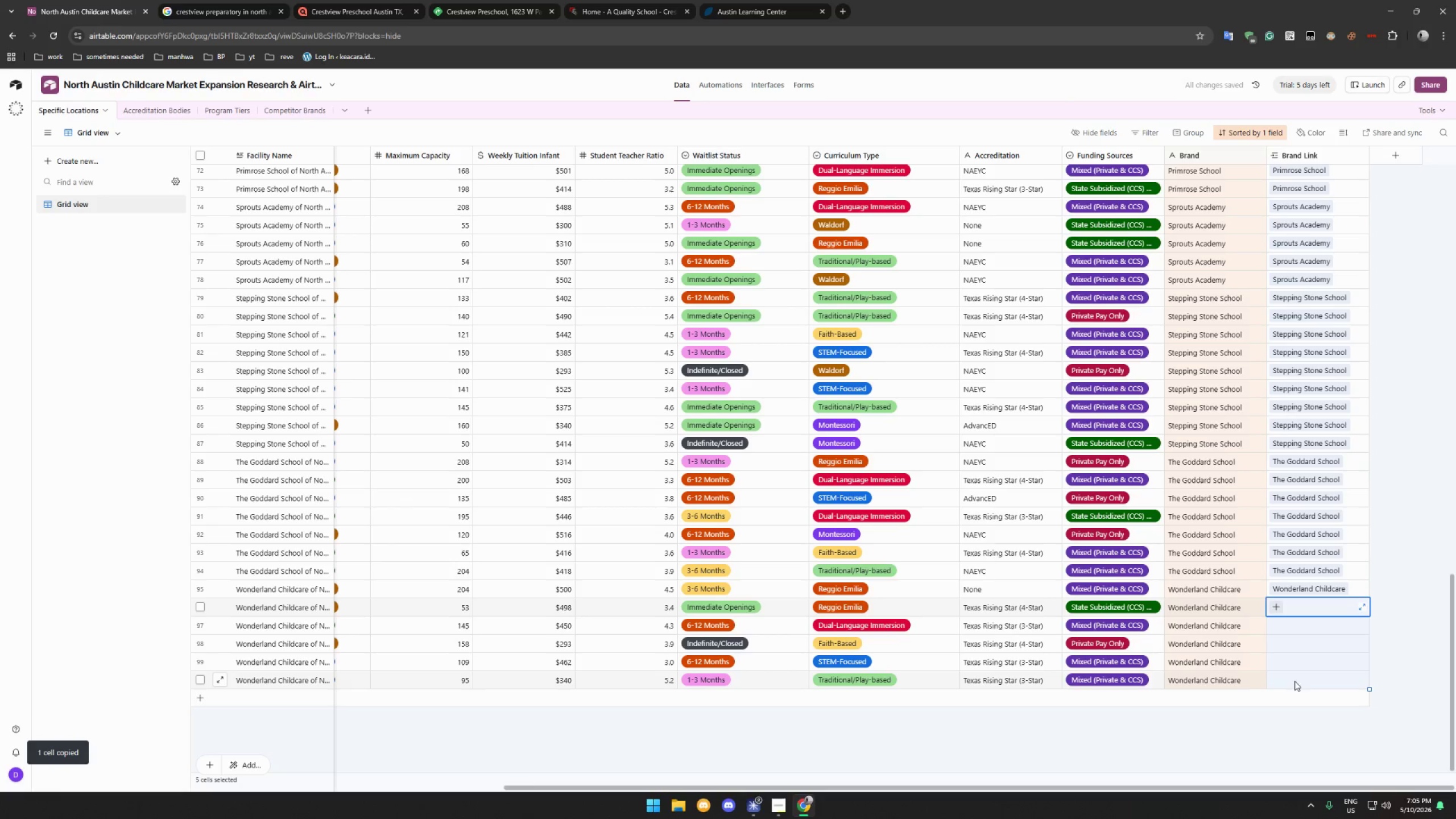 
key(Control+V)
 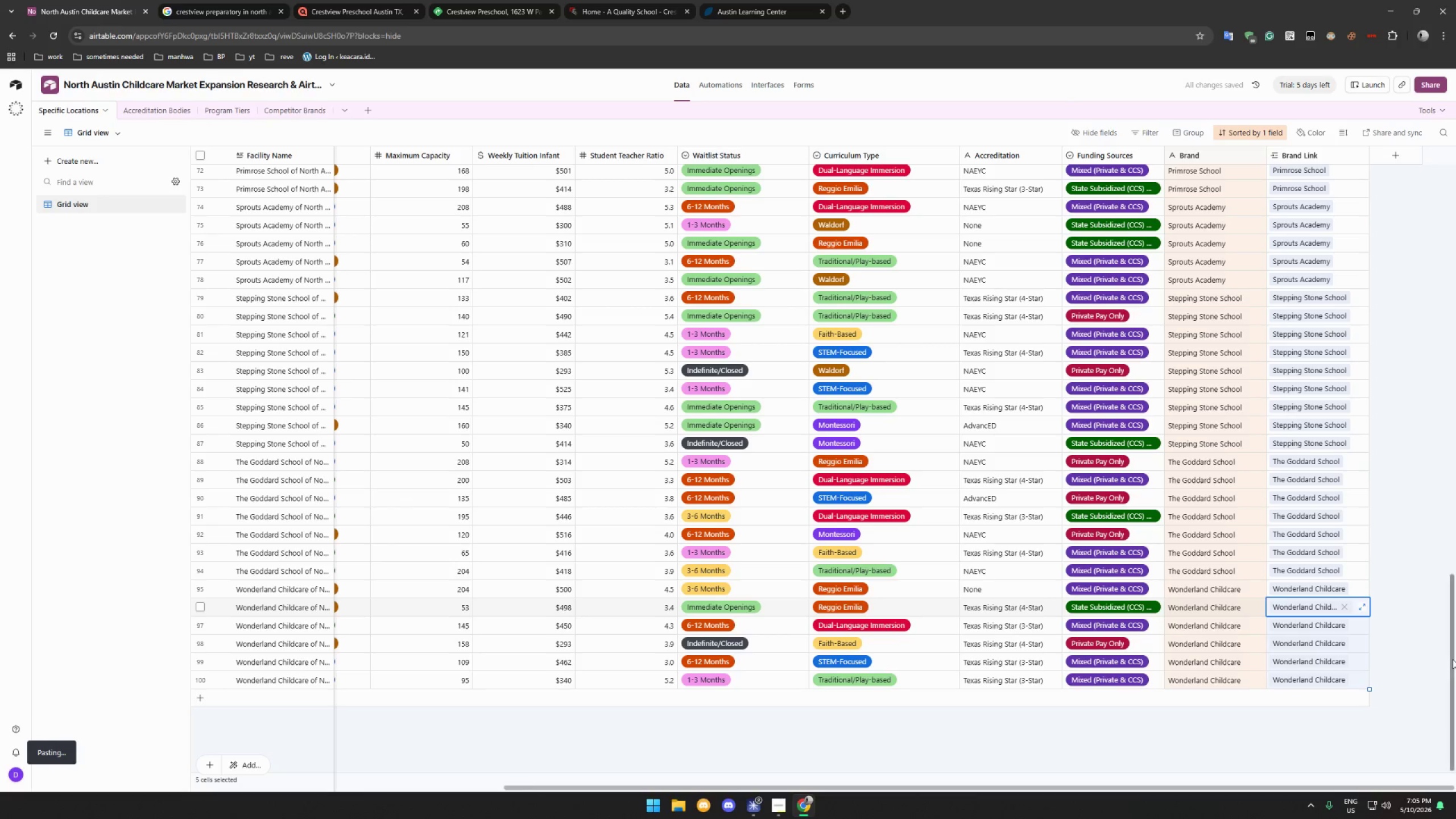 
left_click_drag(start_coordinate=[1453, 659], to_coordinate=[1448, 202])
 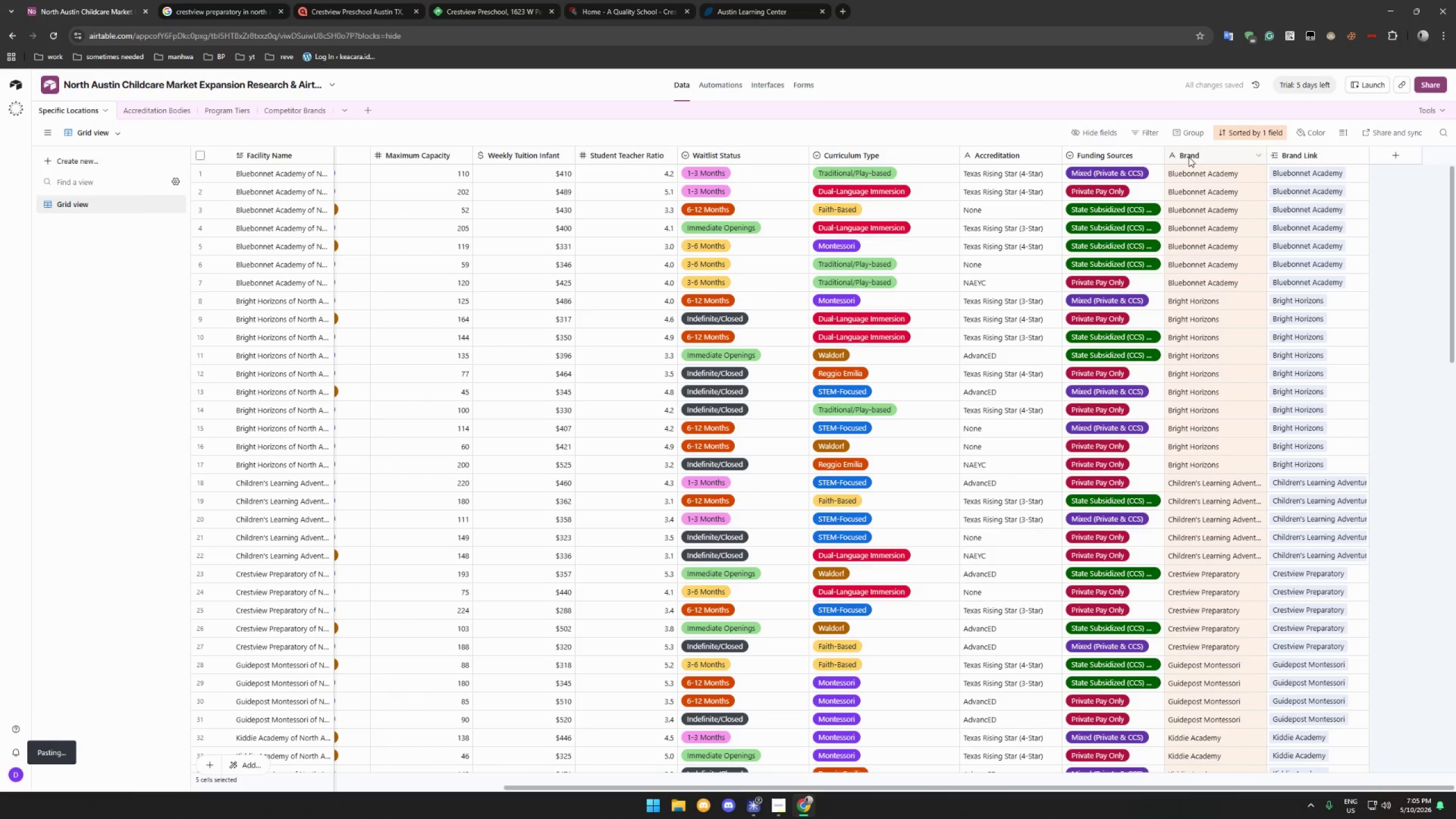 
left_click([1198, 153])
 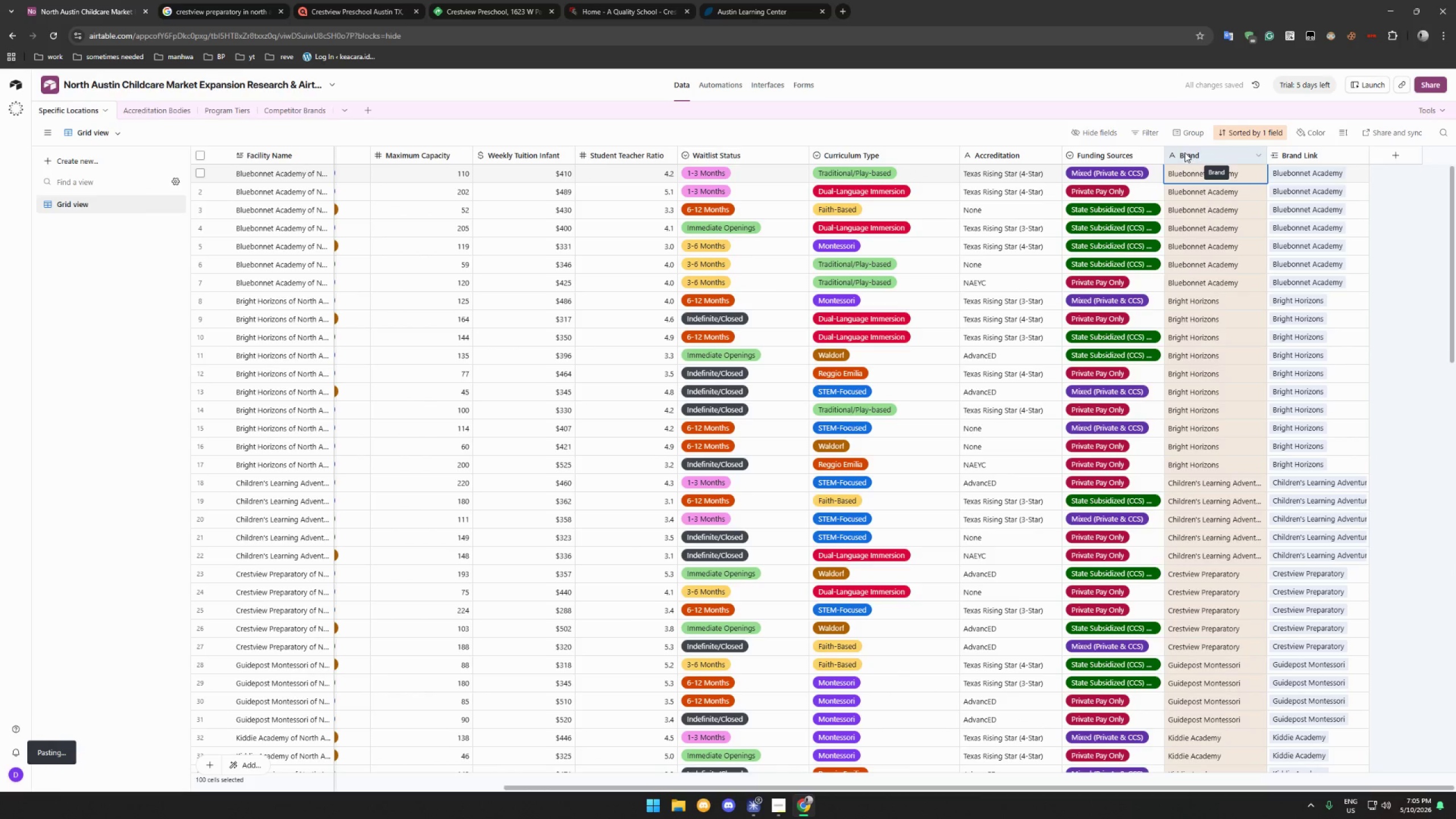 
left_click_drag(start_coordinate=[1184, 152], to_coordinate=[333, 152])
 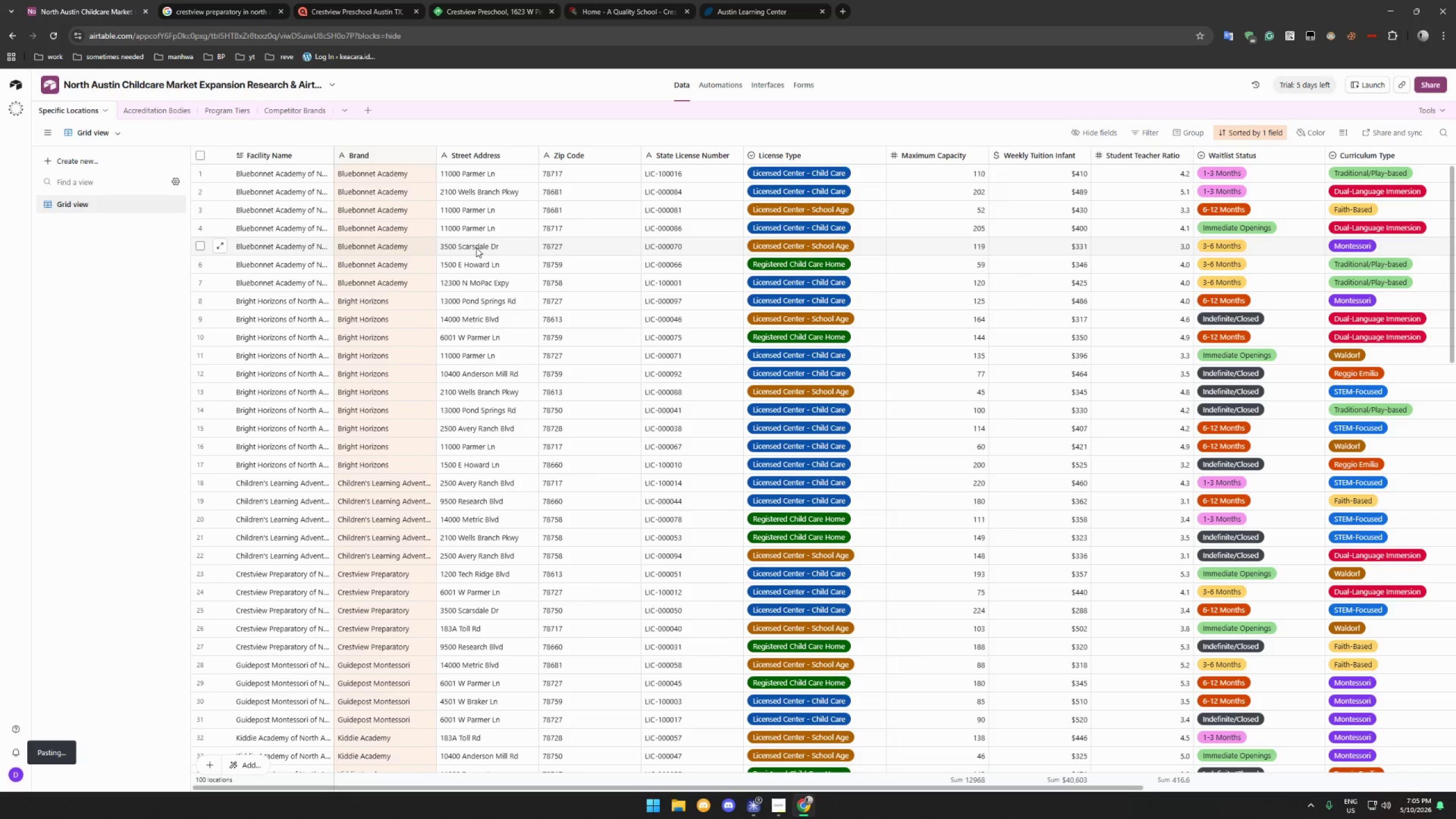 
wait(17.81)
 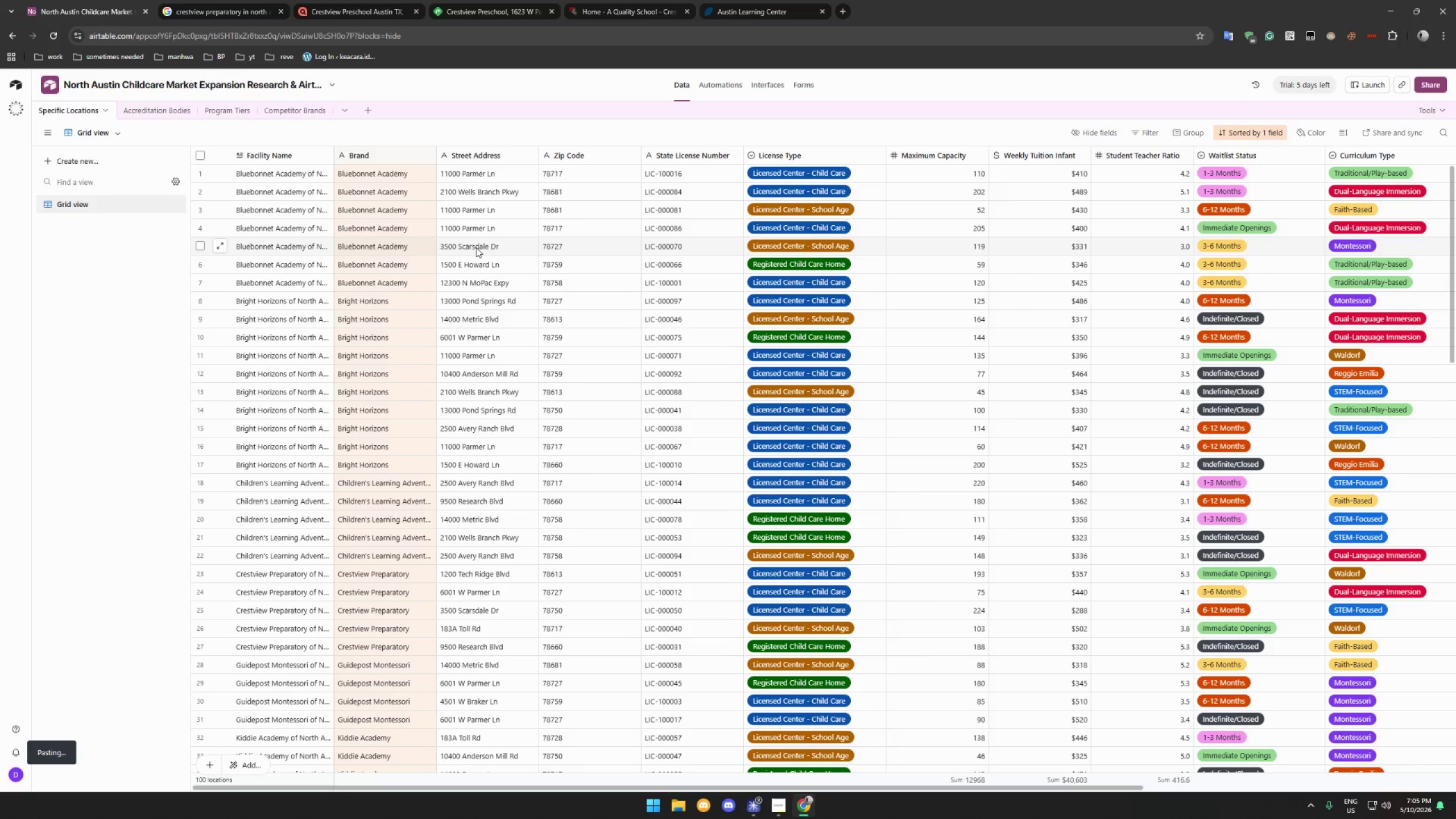 
left_click([292, 107])
 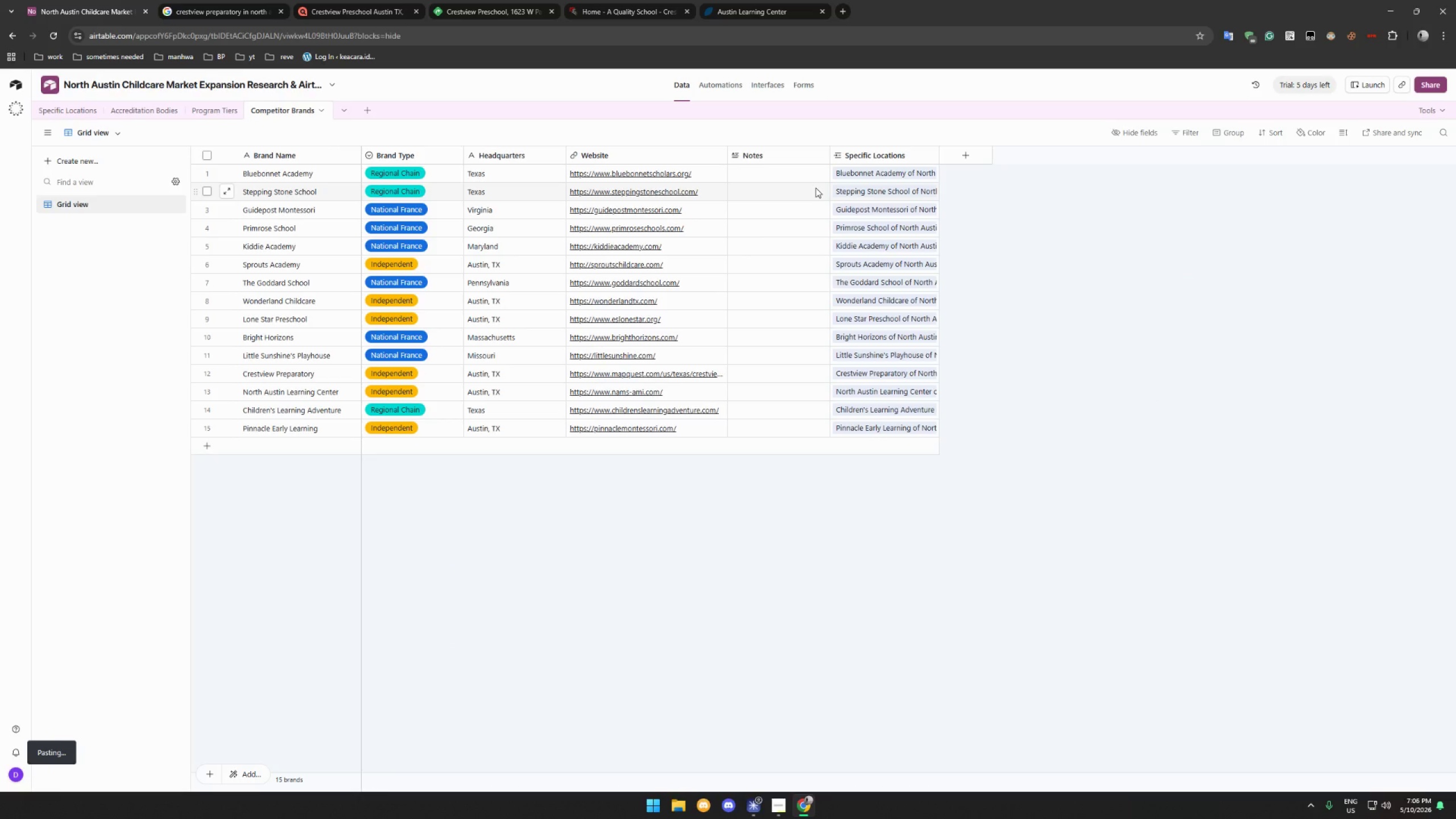 
wait(42.81)
 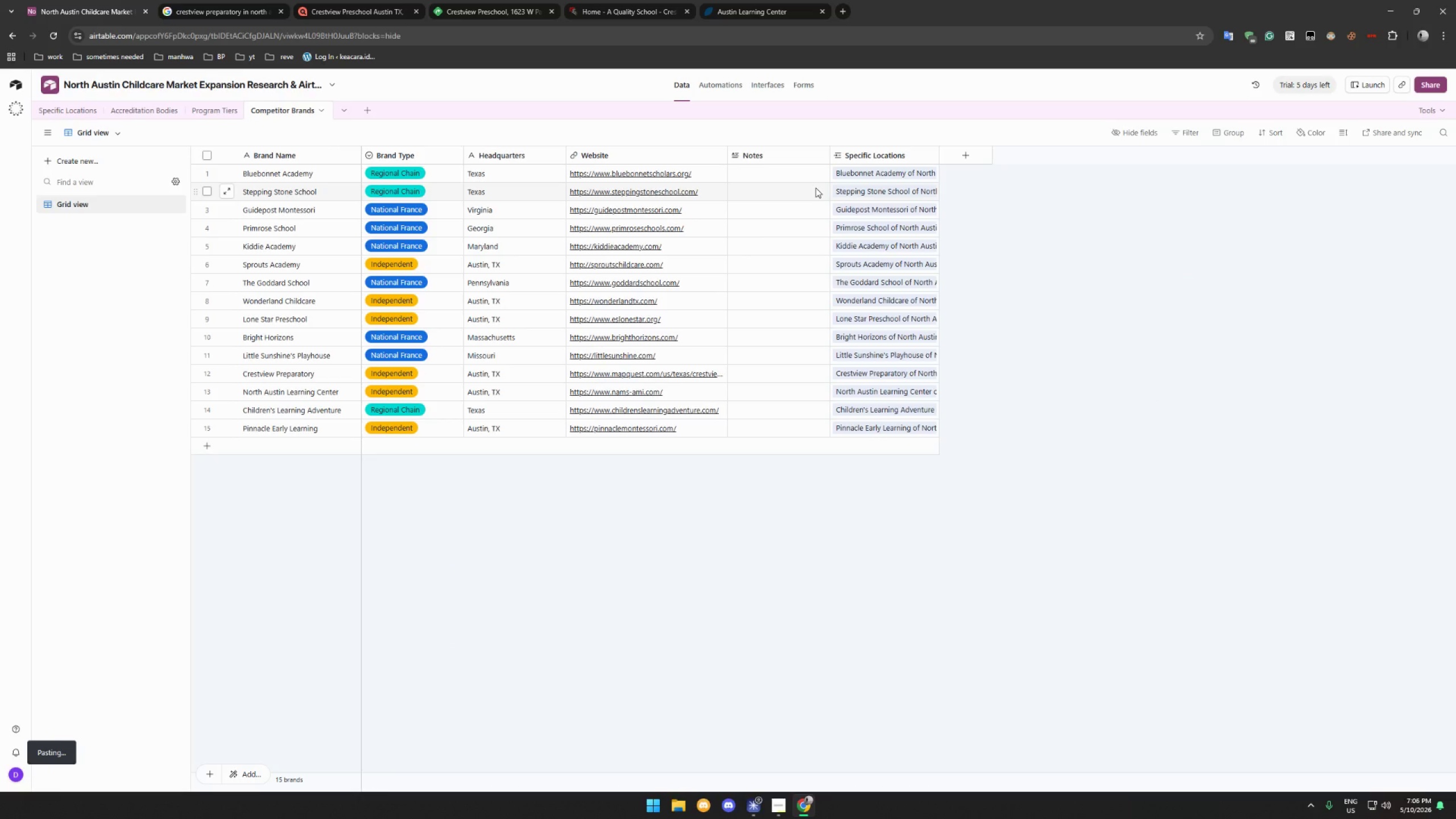 
left_click([150, 106])
 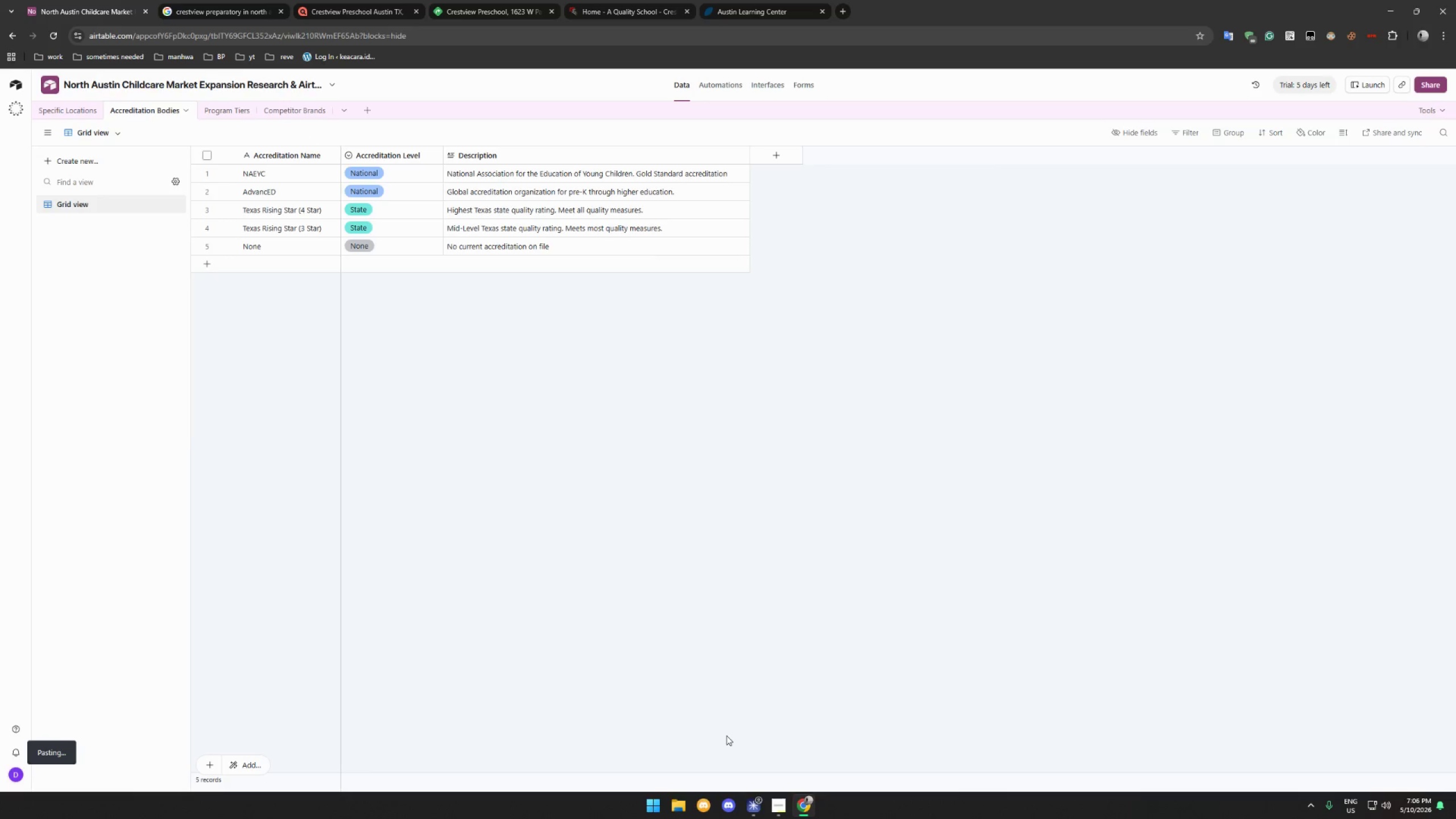 
left_click([782, 807])